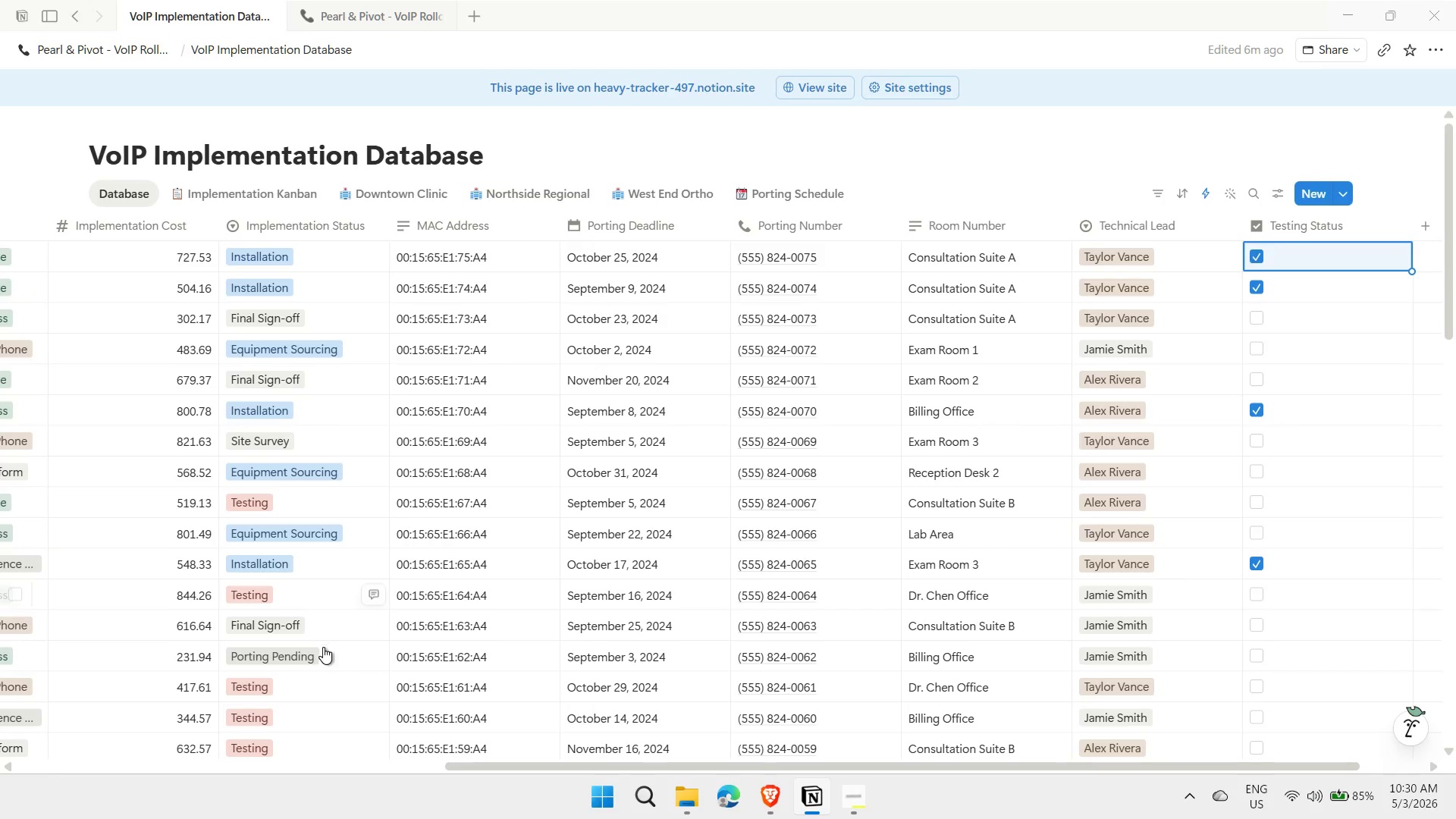 
wait(6.08)
 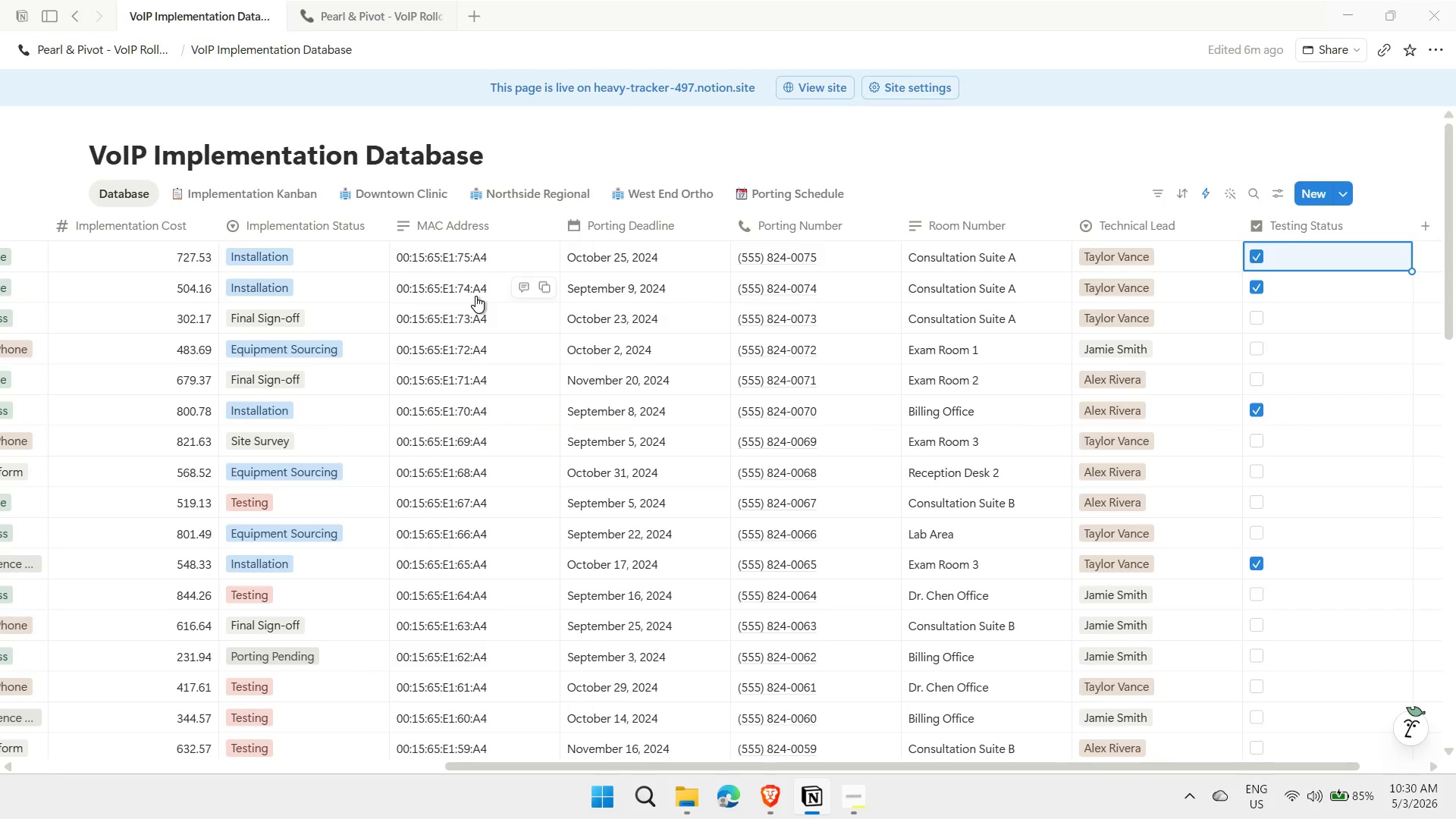 
scroll: coordinate [323, 570], scroll_direction: down, amount: 2.0
 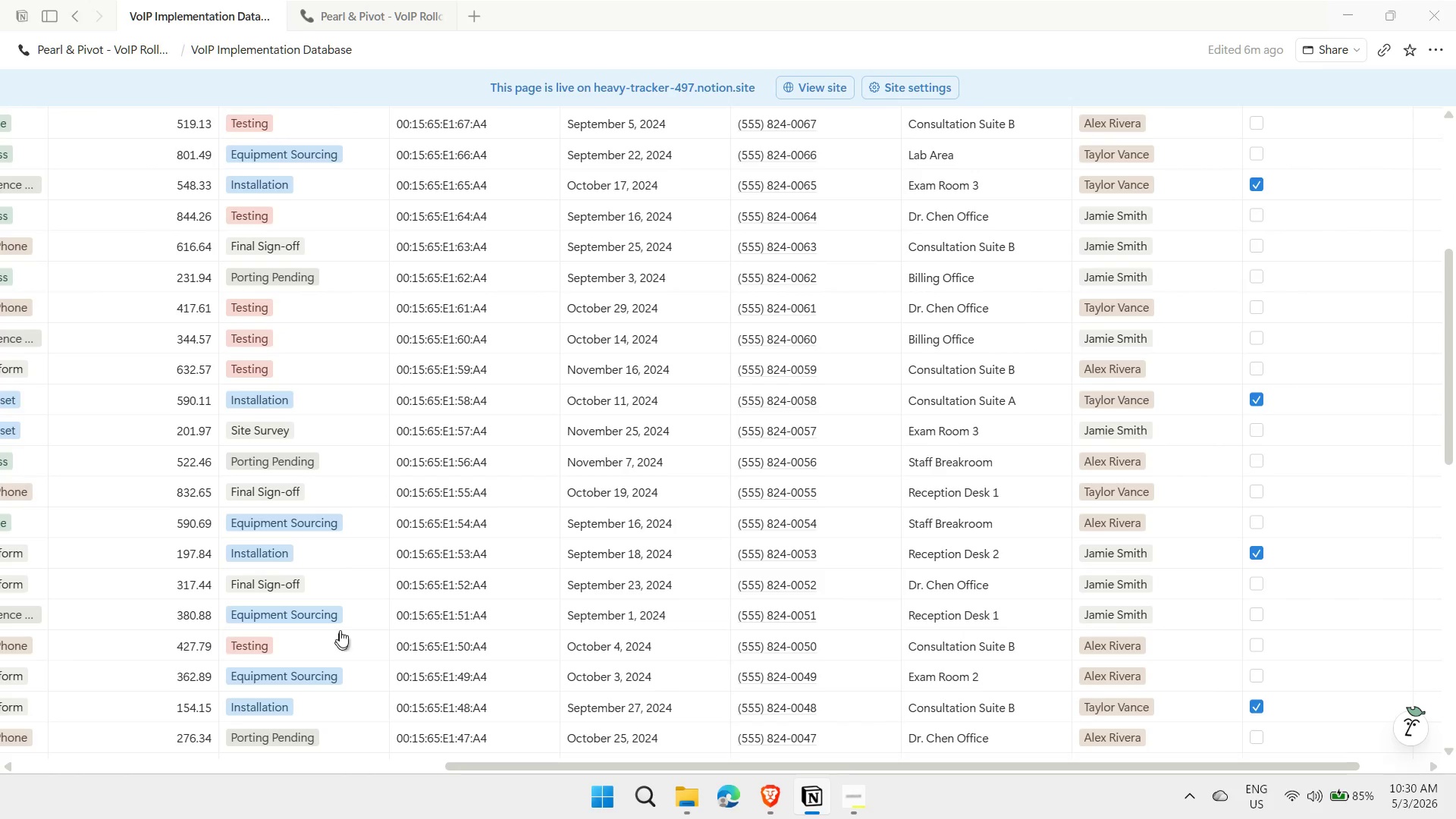 
left_click([348, 620])
 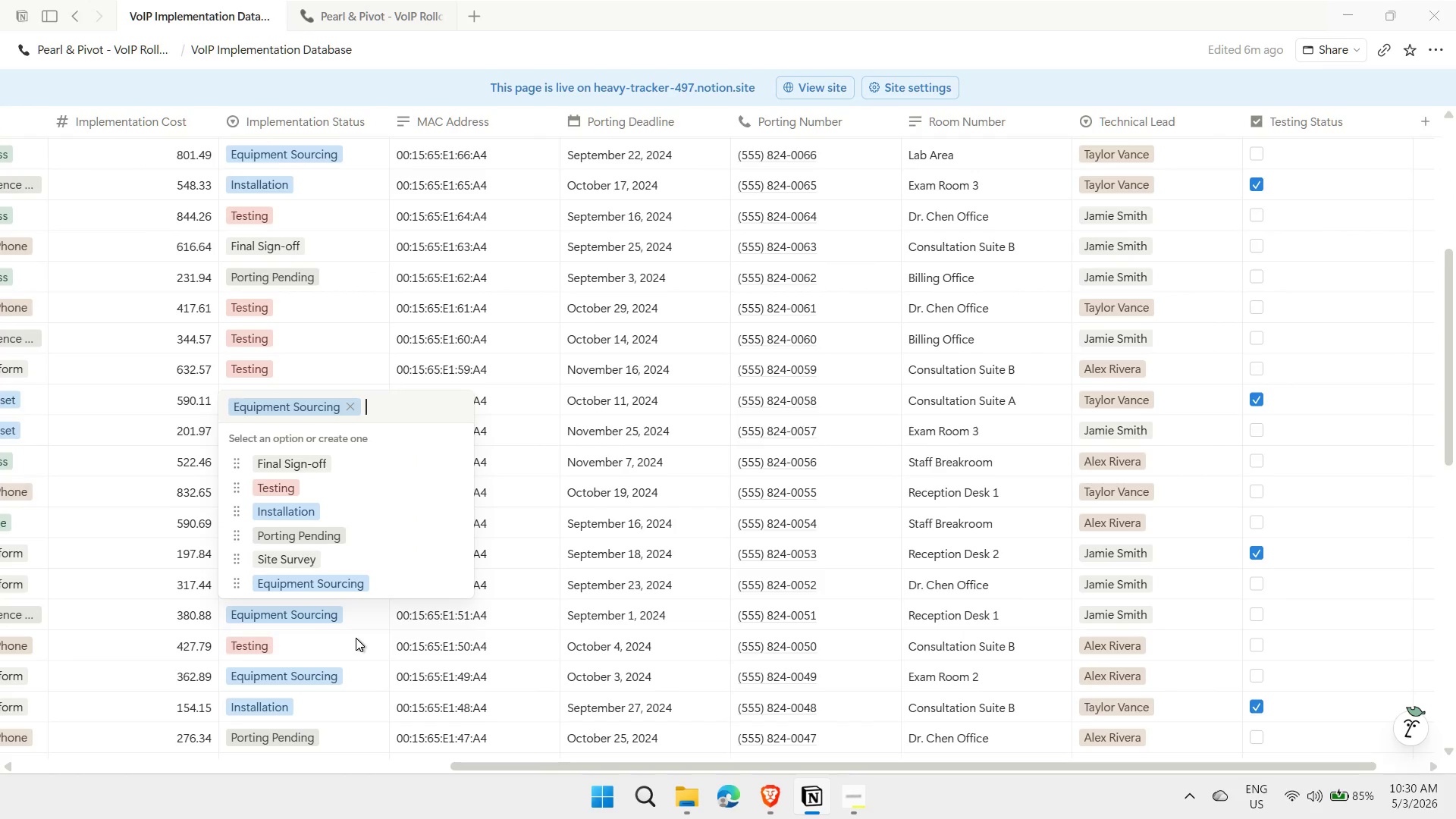 
key(Backspace)
type(in)
 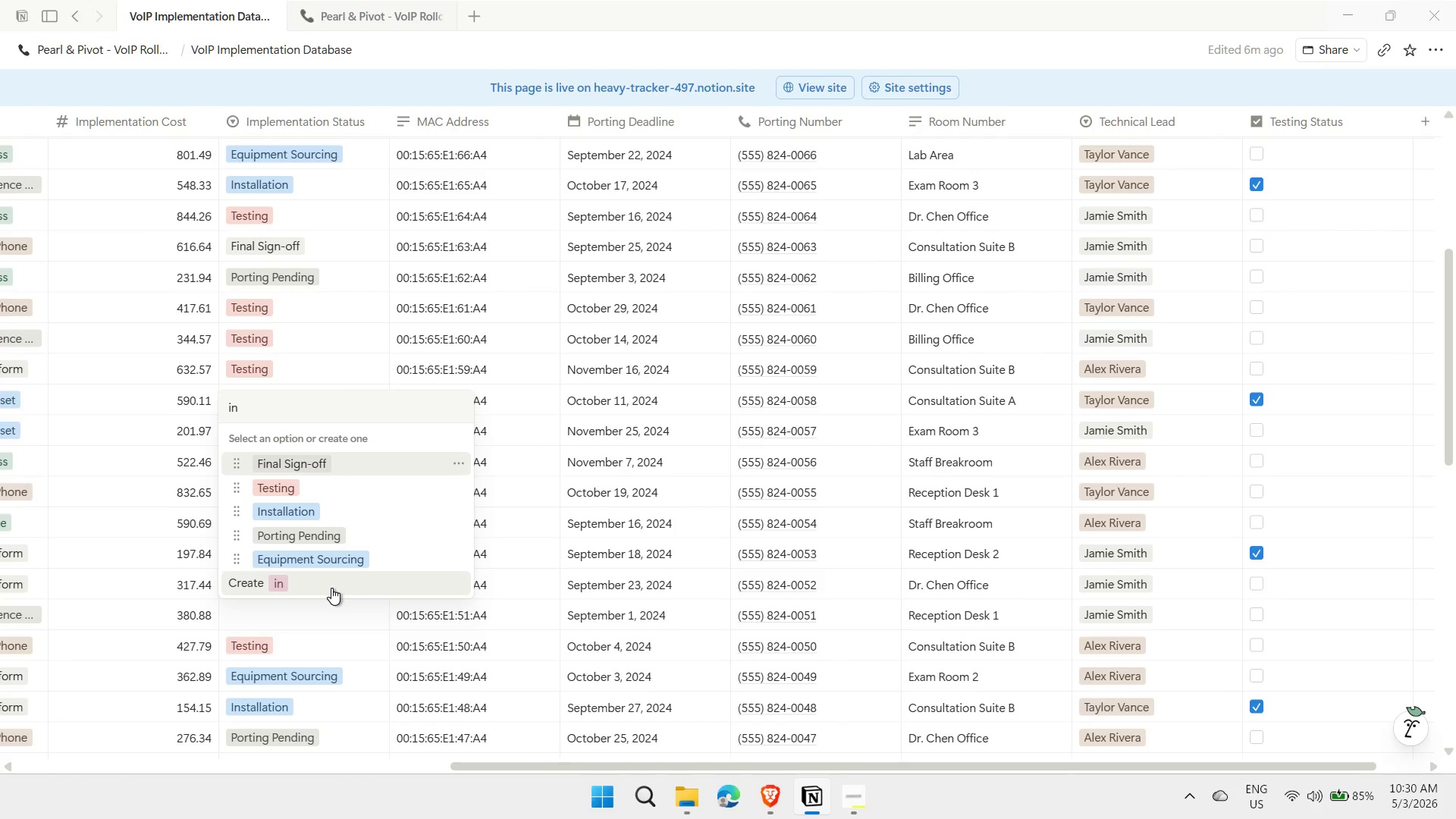 
key(ArrowDown)
 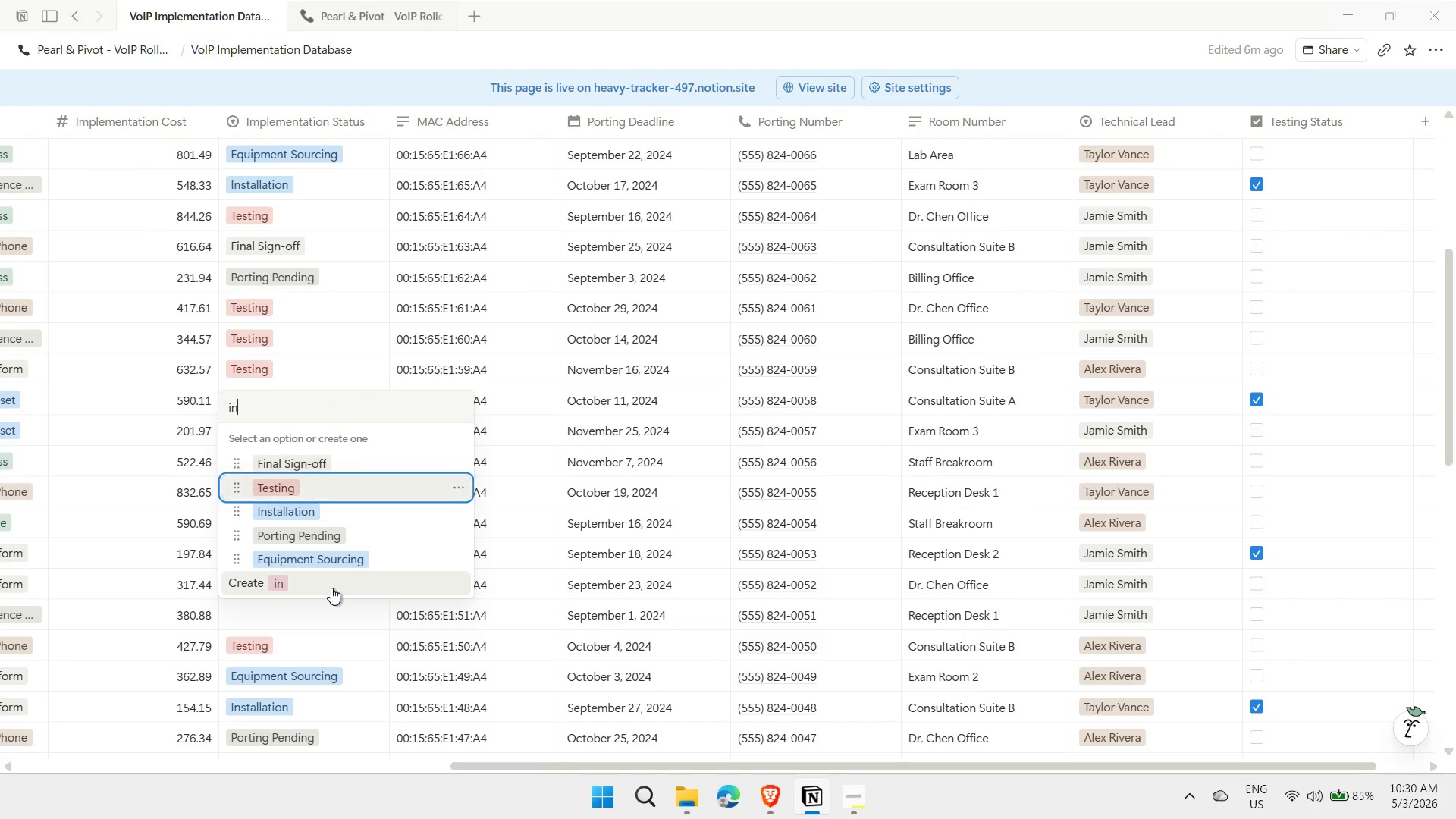 
key(ArrowDown)
 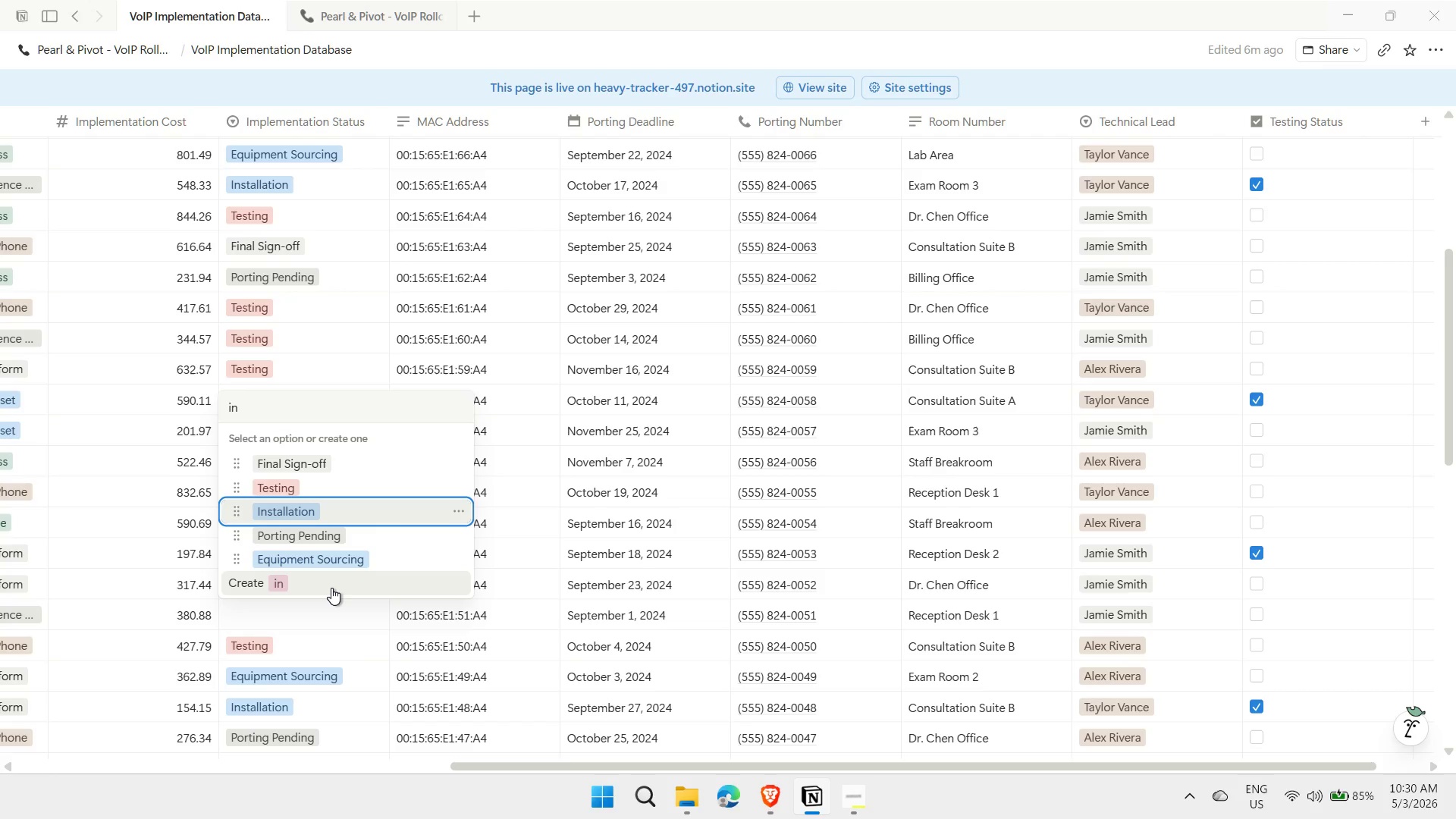 
key(Enter)
 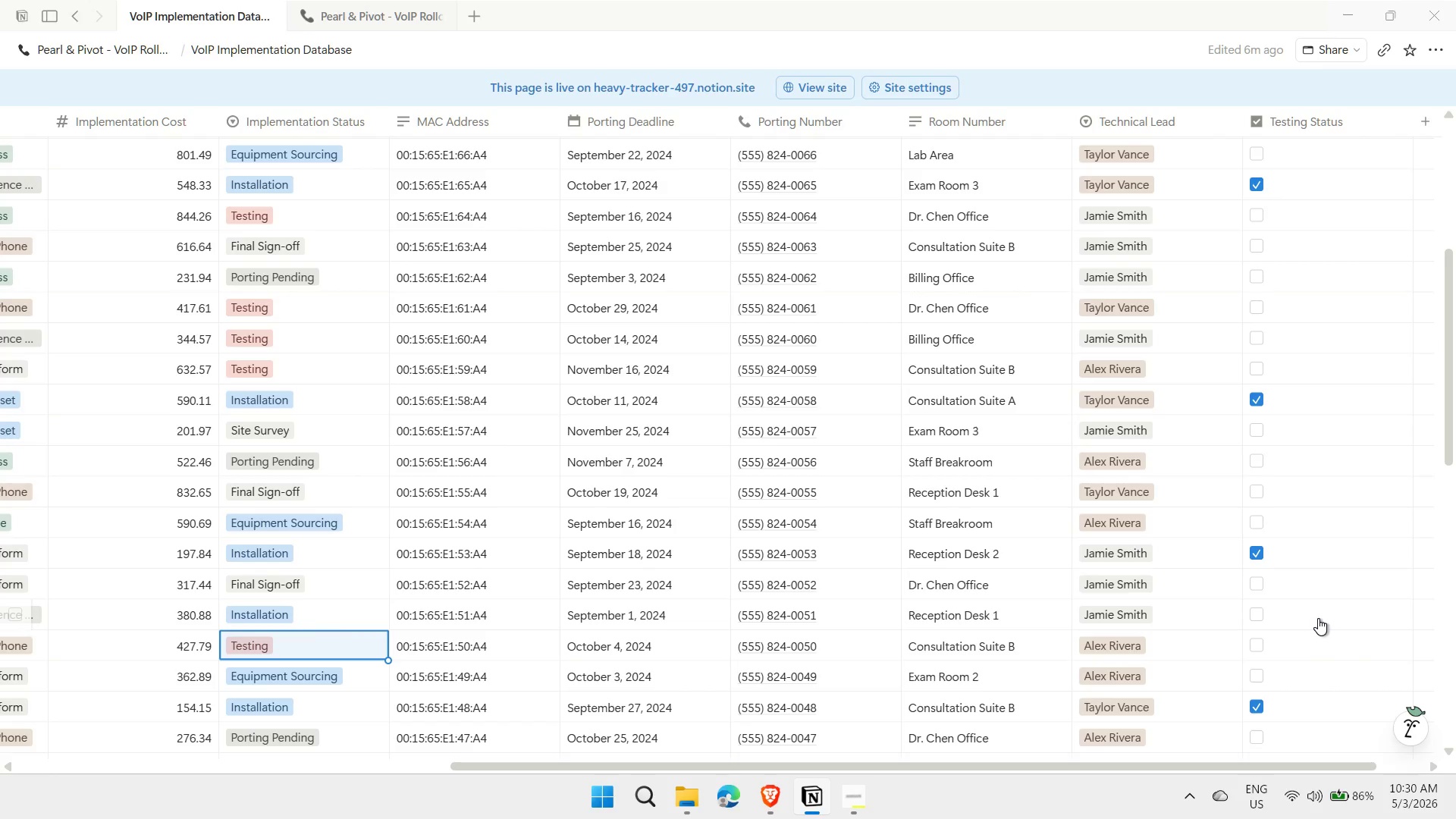 
wait(9.69)
 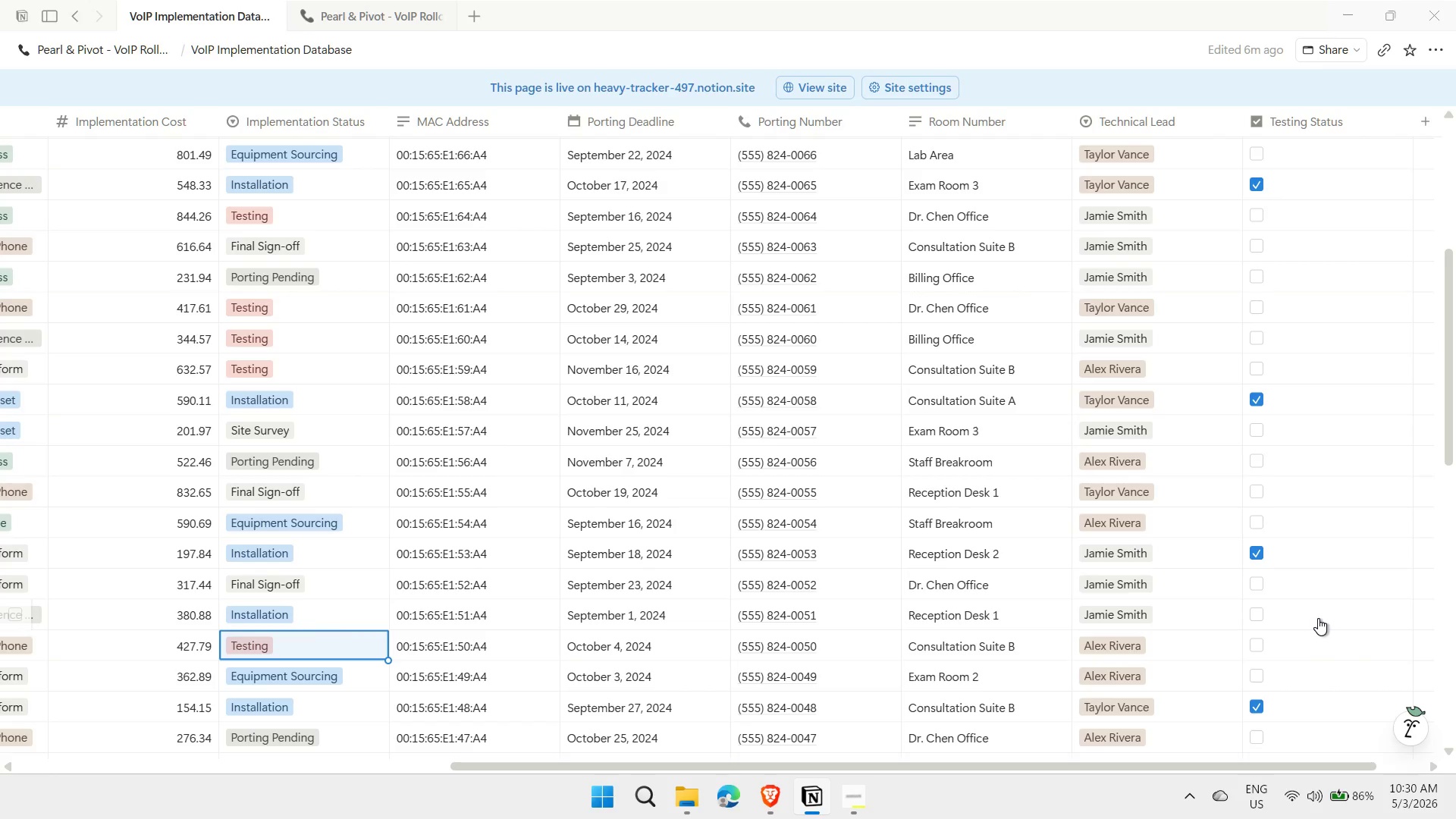 
scroll: coordinate [1261, 433], scroll_direction: up, amount: 6.0
 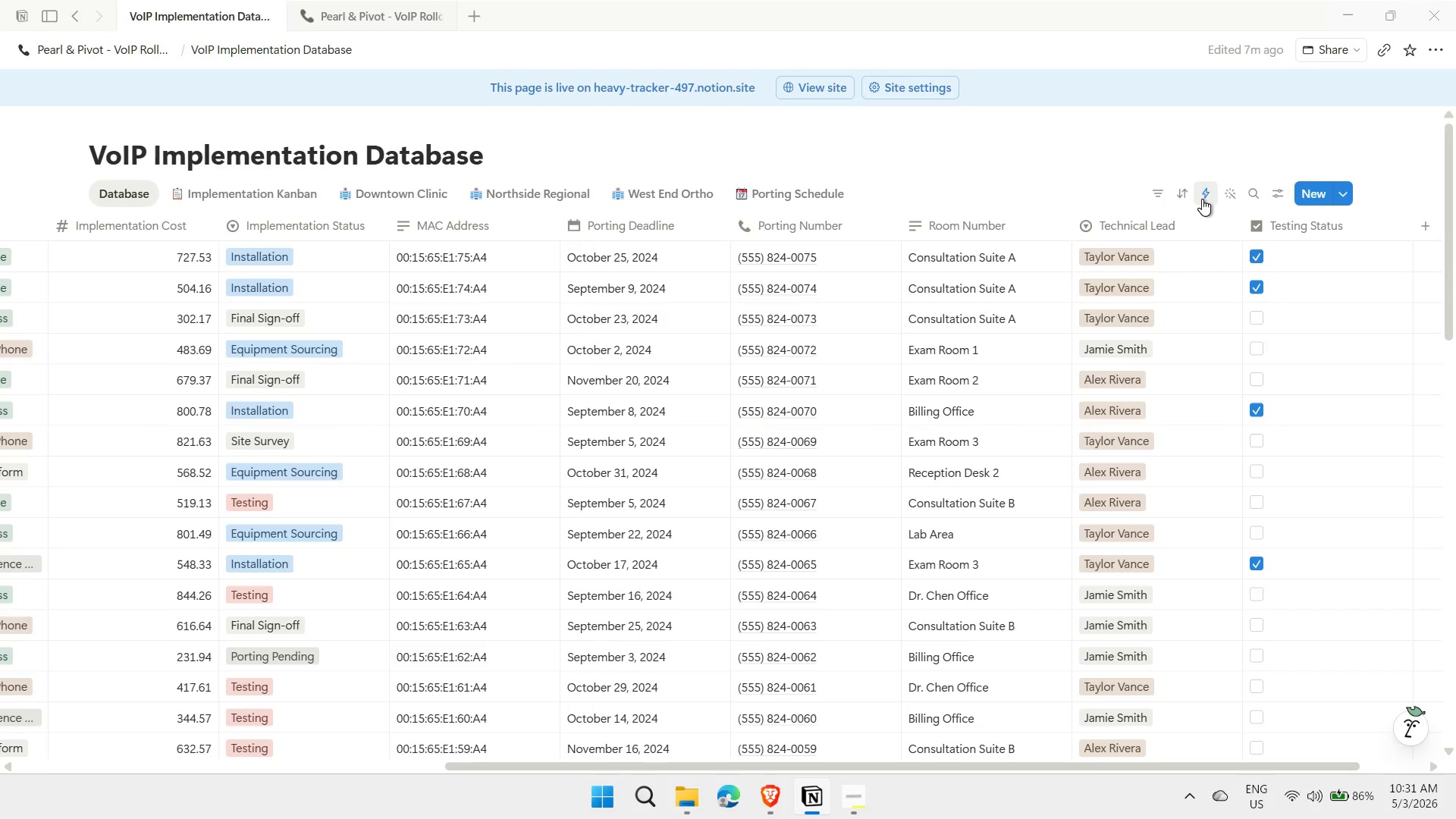 
mouse_move([1339, 380])
 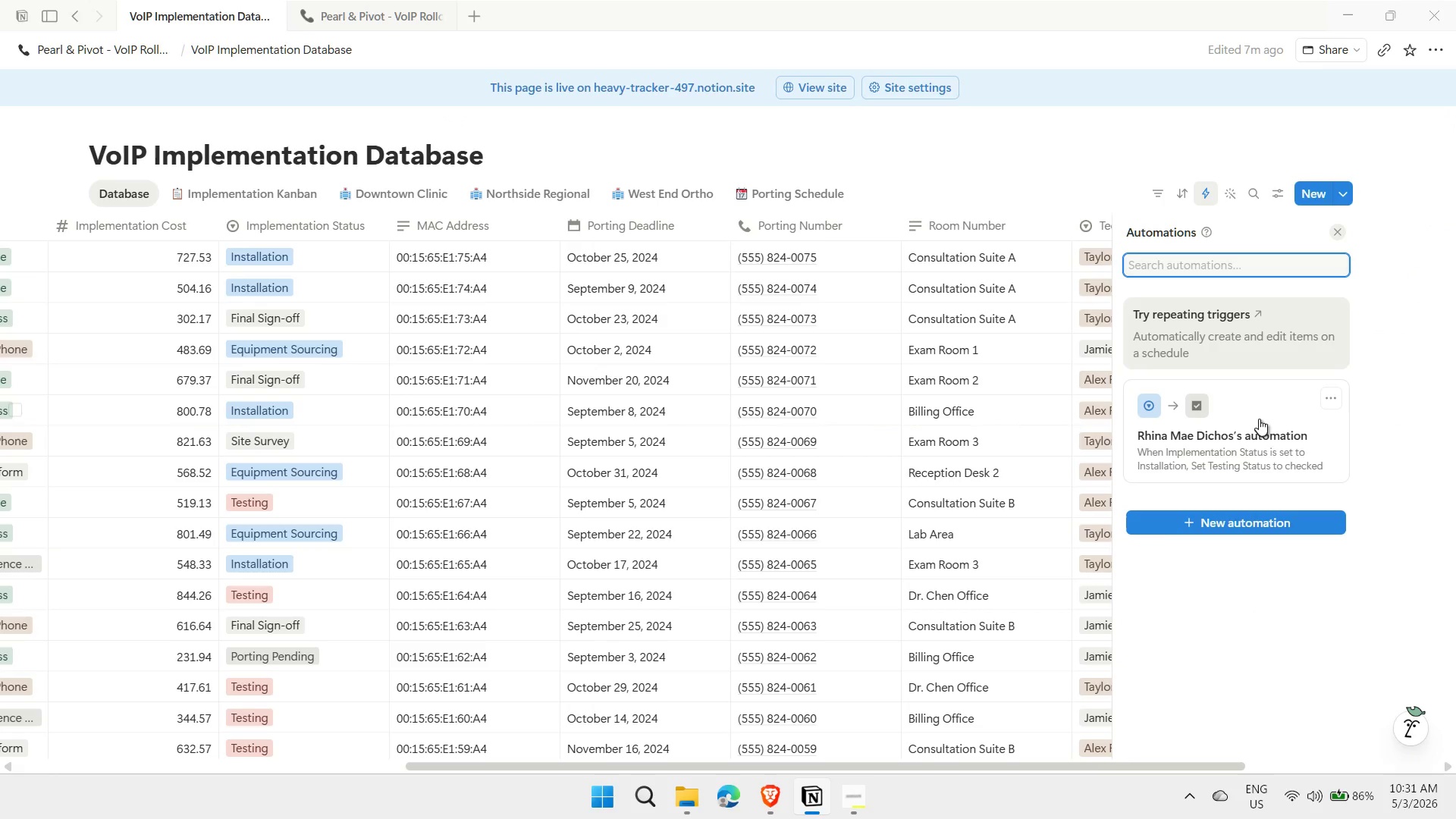 
left_click([1258, 413])
 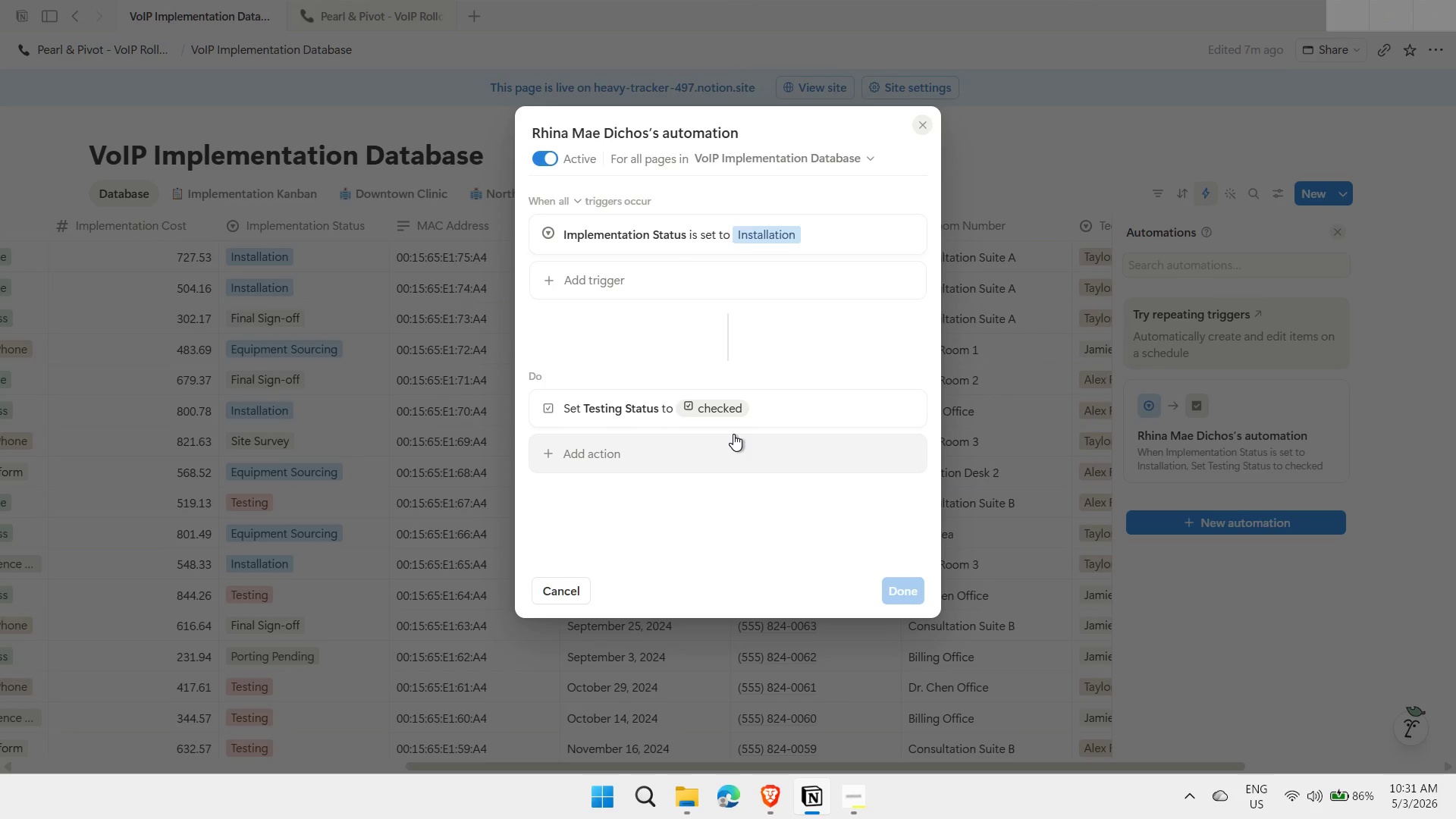 
wait(7.44)
 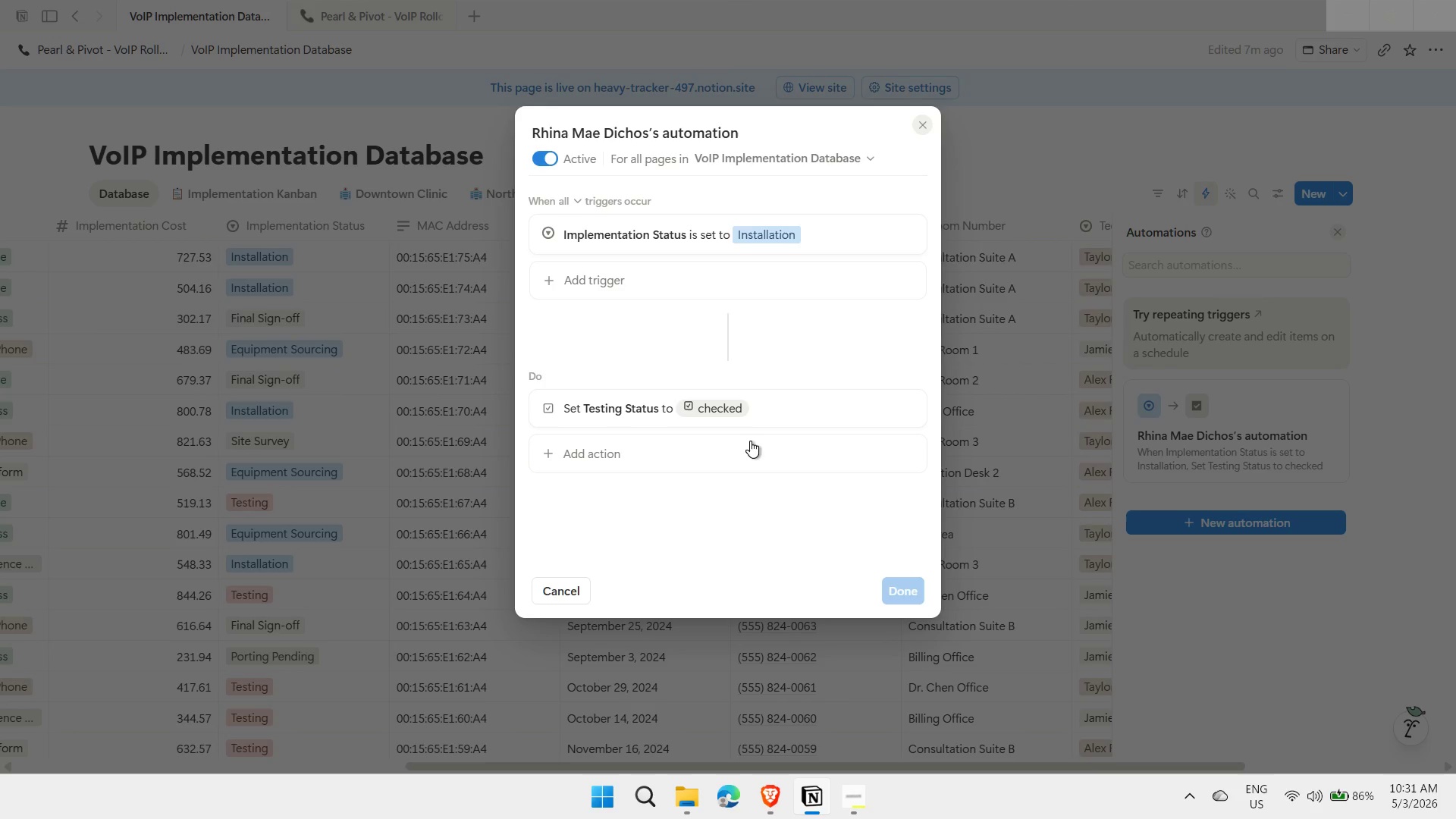 
left_click([921, 121])
 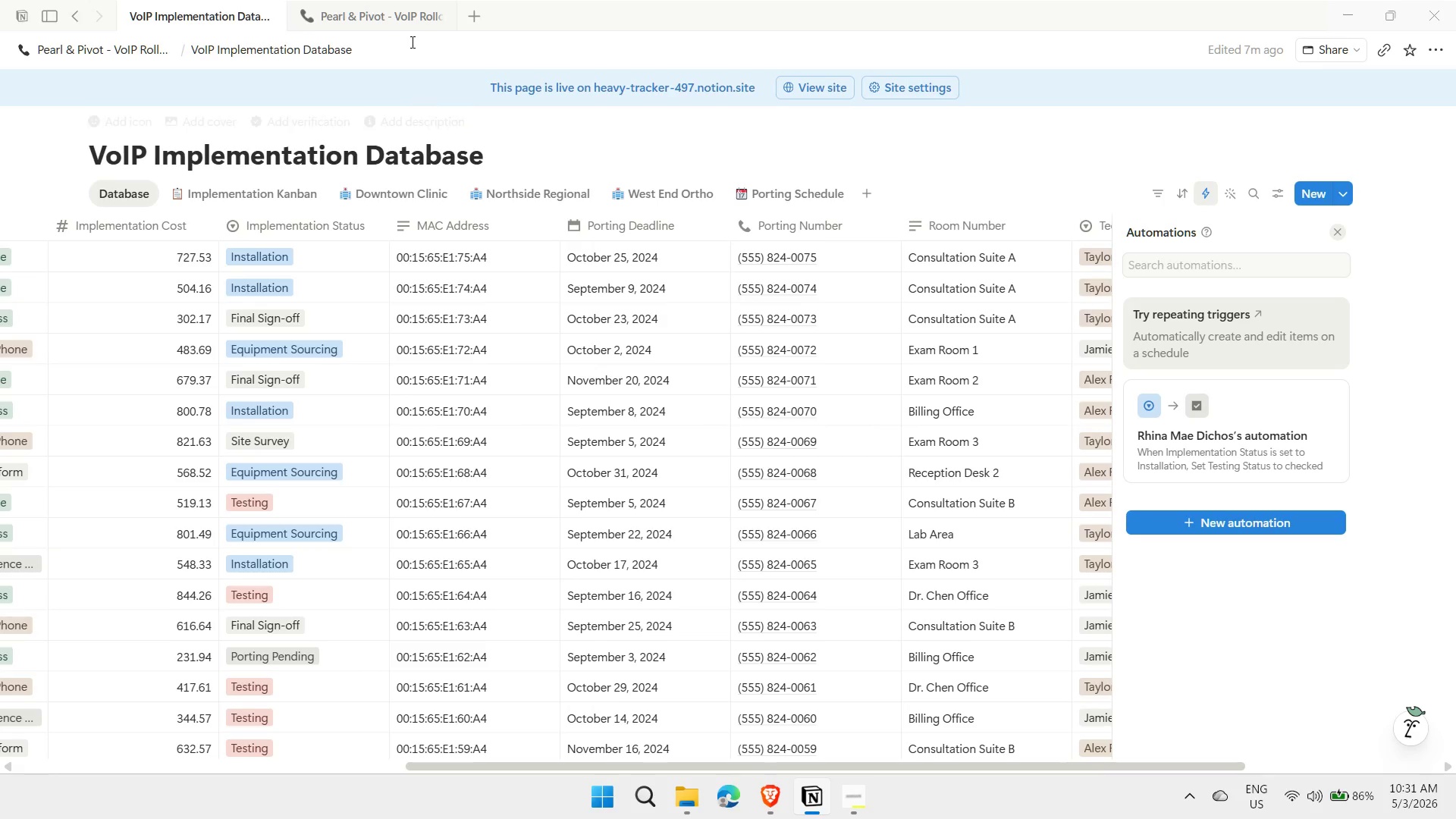 
left_click([392, 11])
 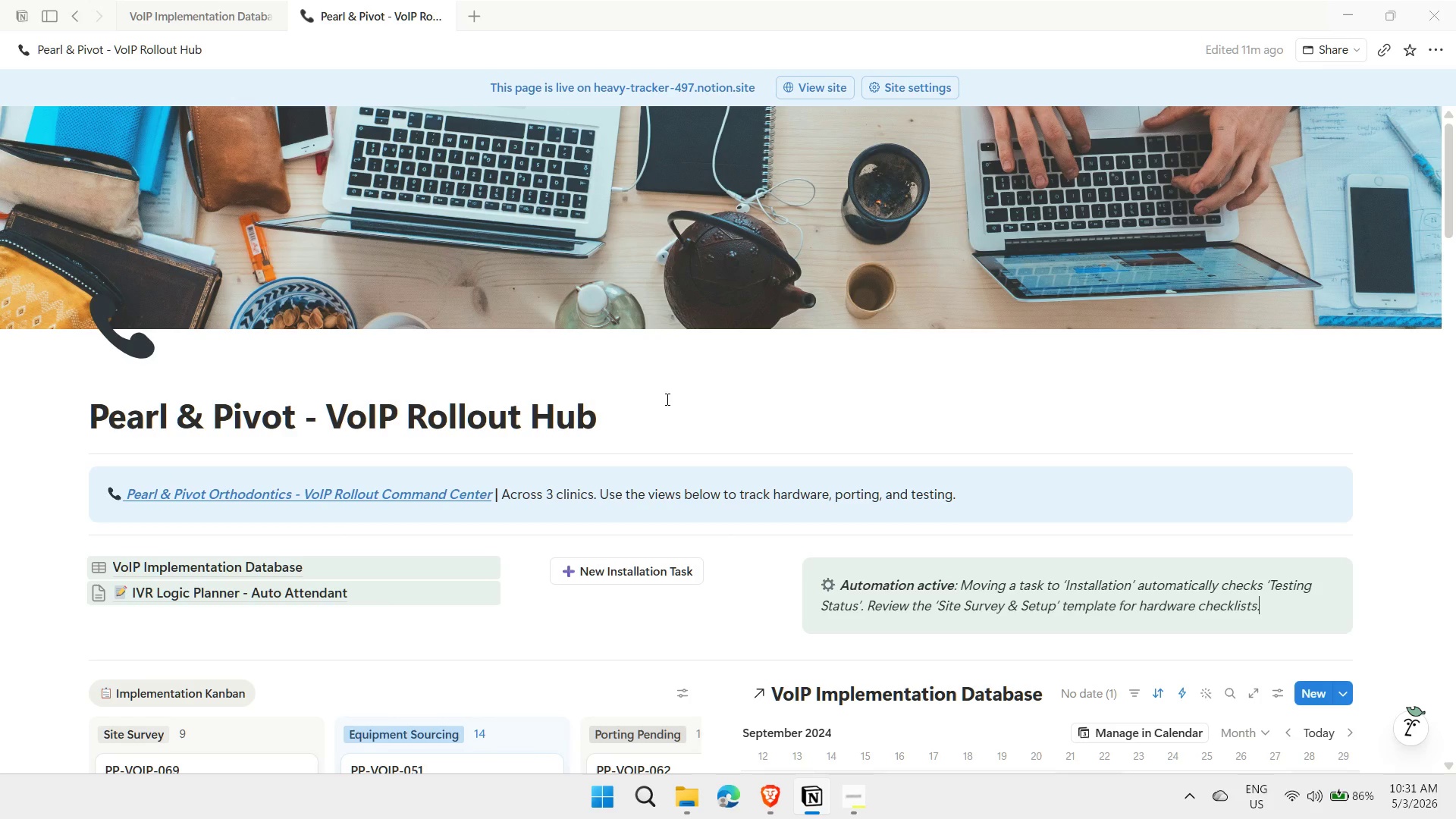 
wait(5.73)
 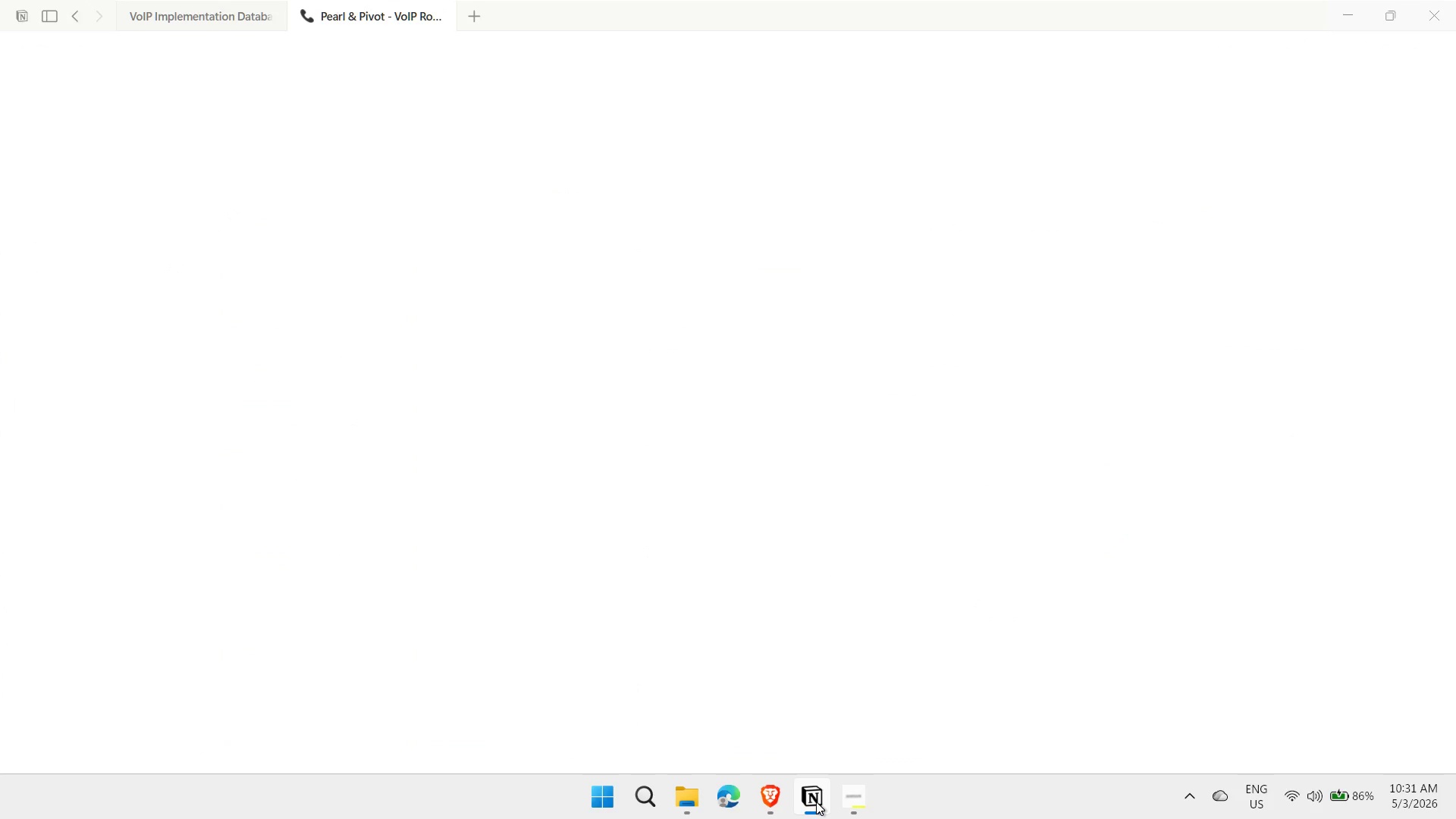 
scroll: coordinate [705, 378], scroll_direction: down, amount: 1.0
 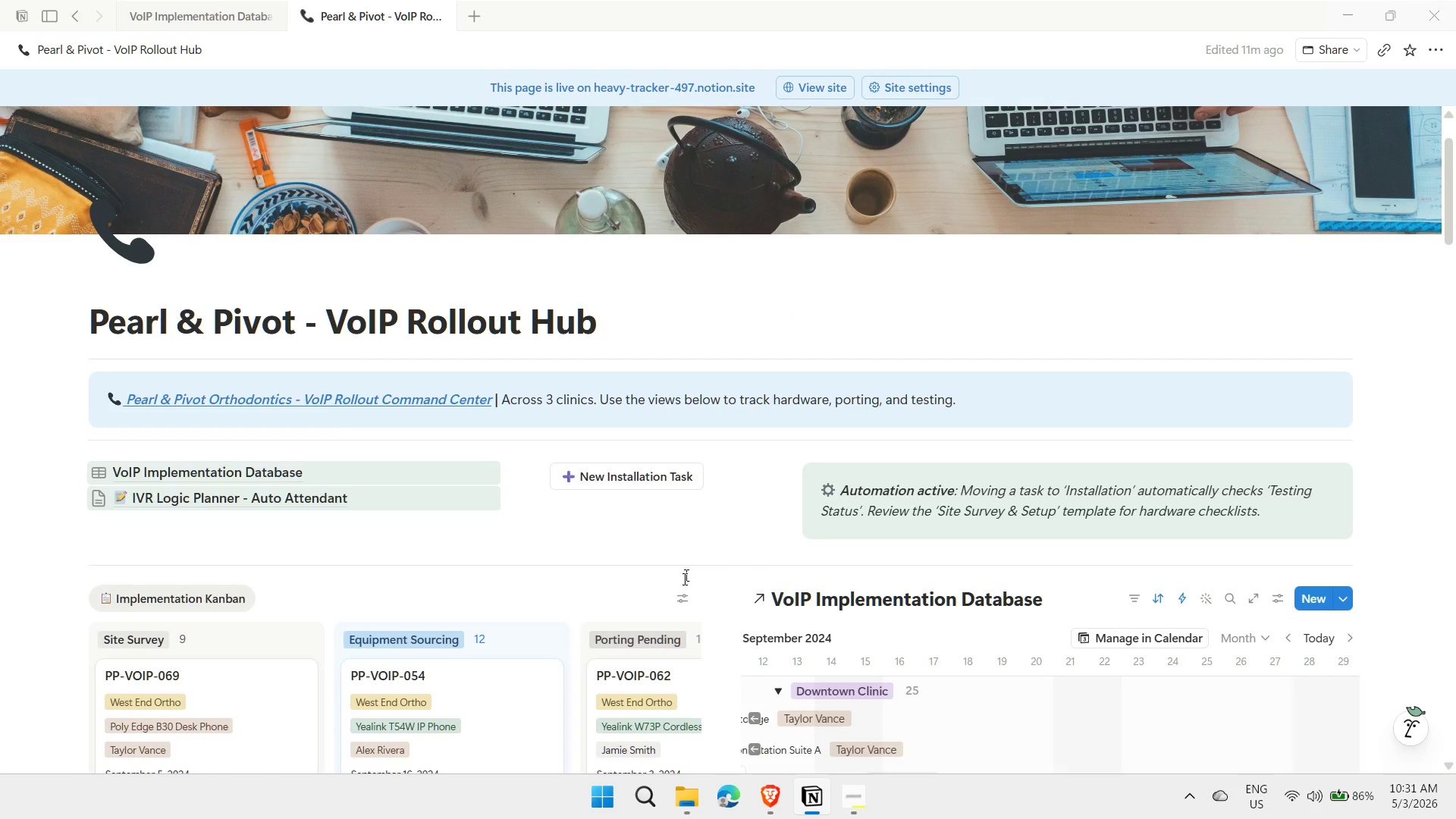 
wait(7.06)
 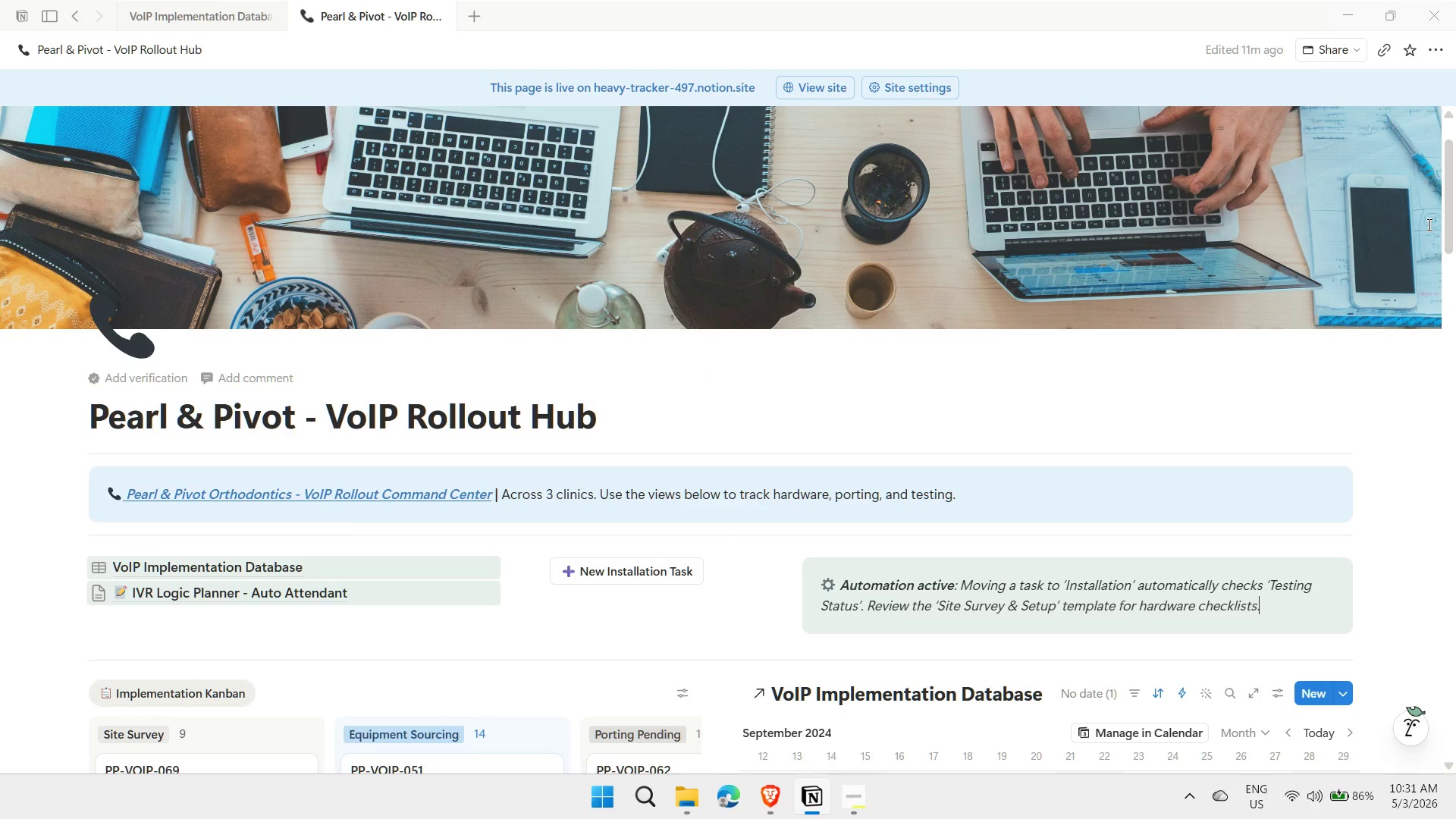 
left_click([643, 482])
 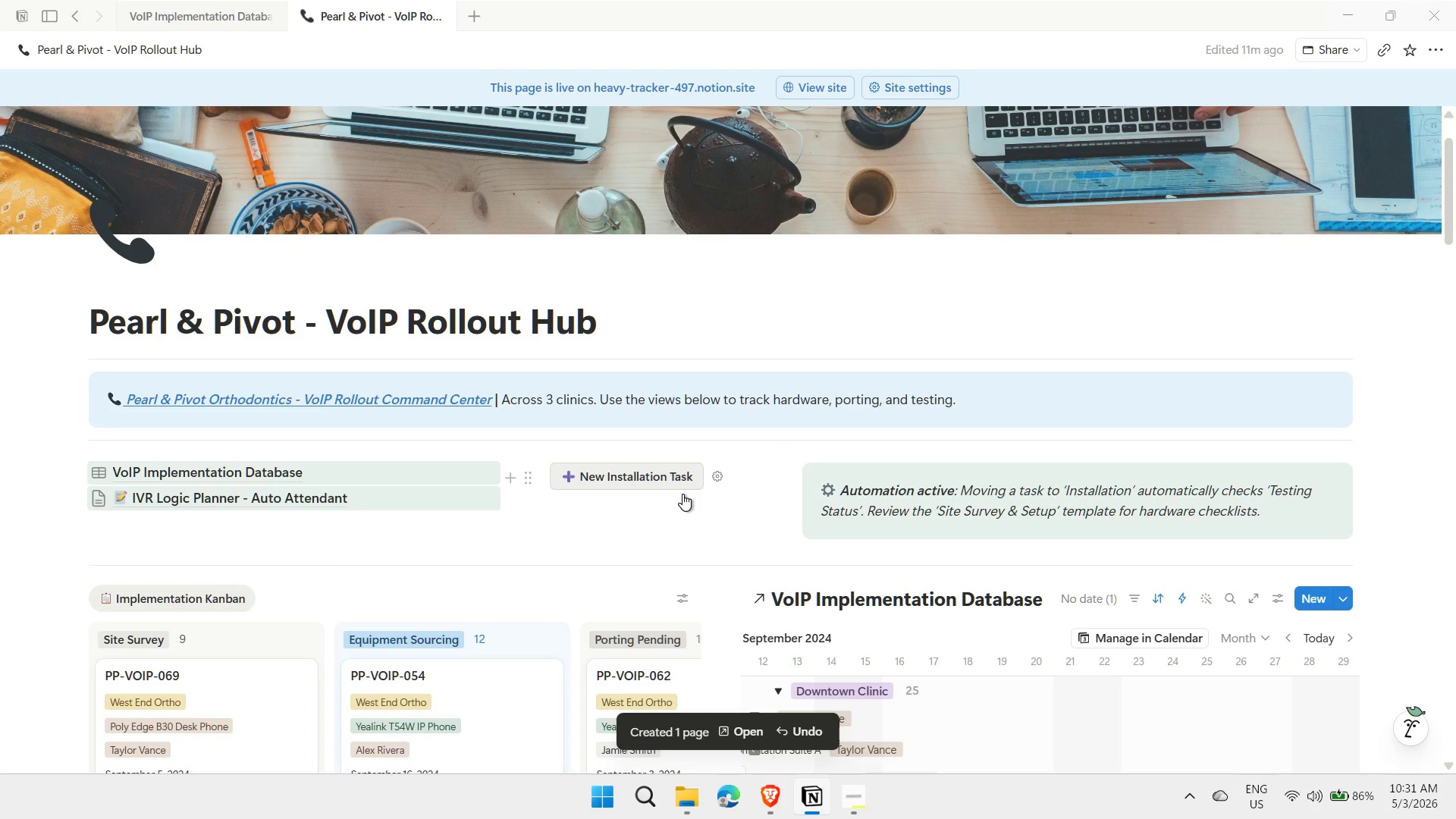 
wait(5.74)
 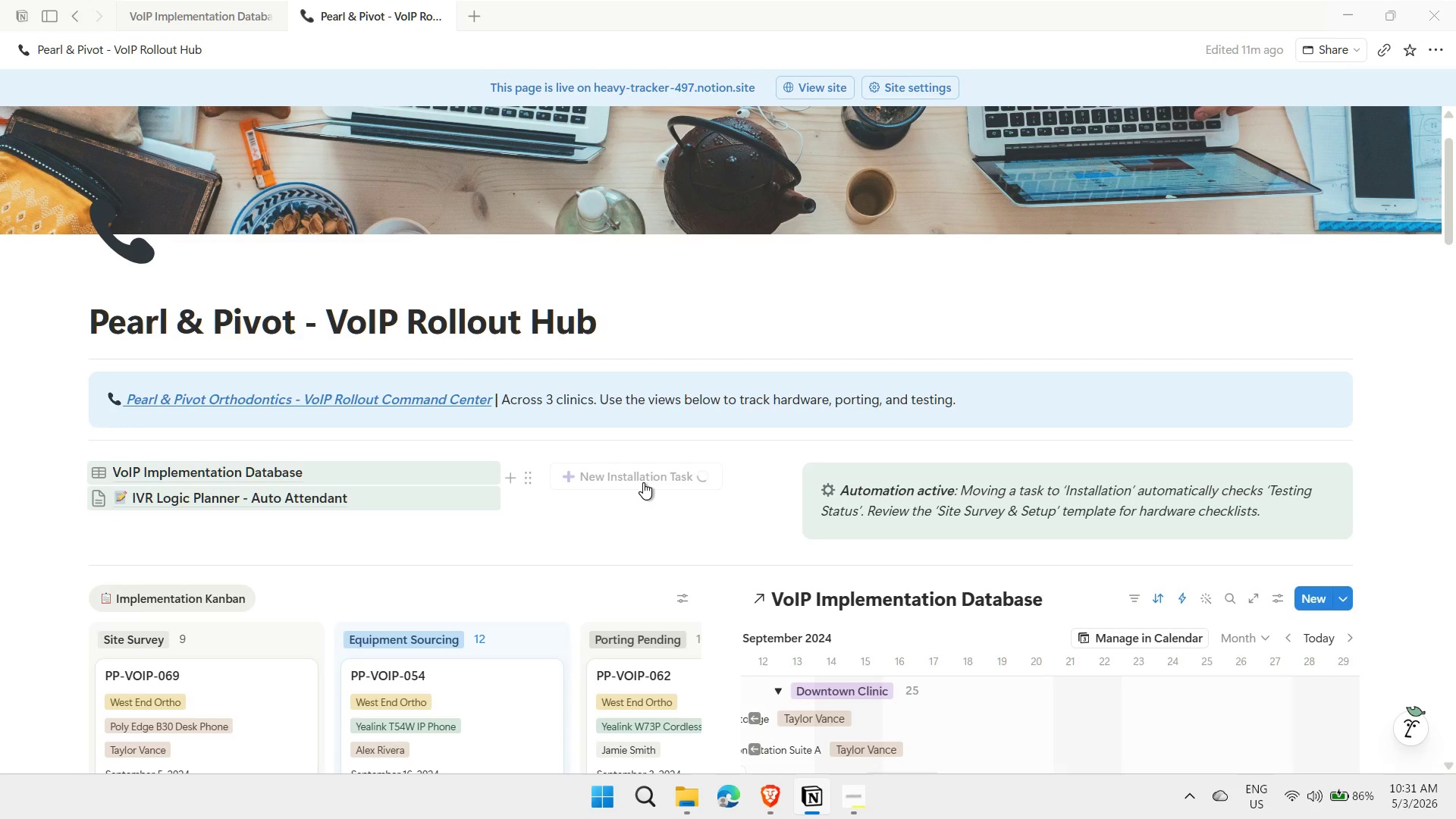 
left_click([740, 733])
 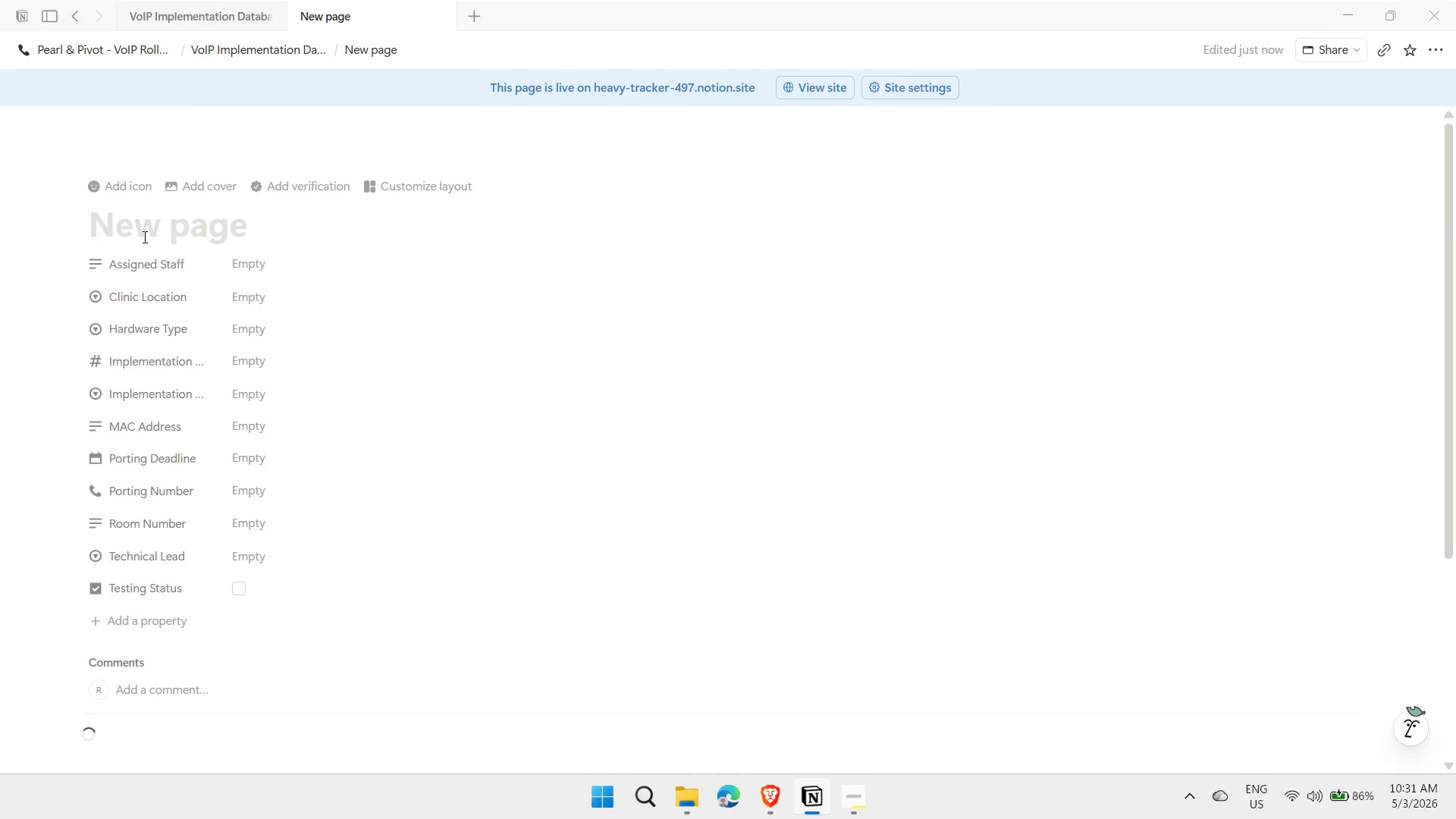 
wait(7.95)
 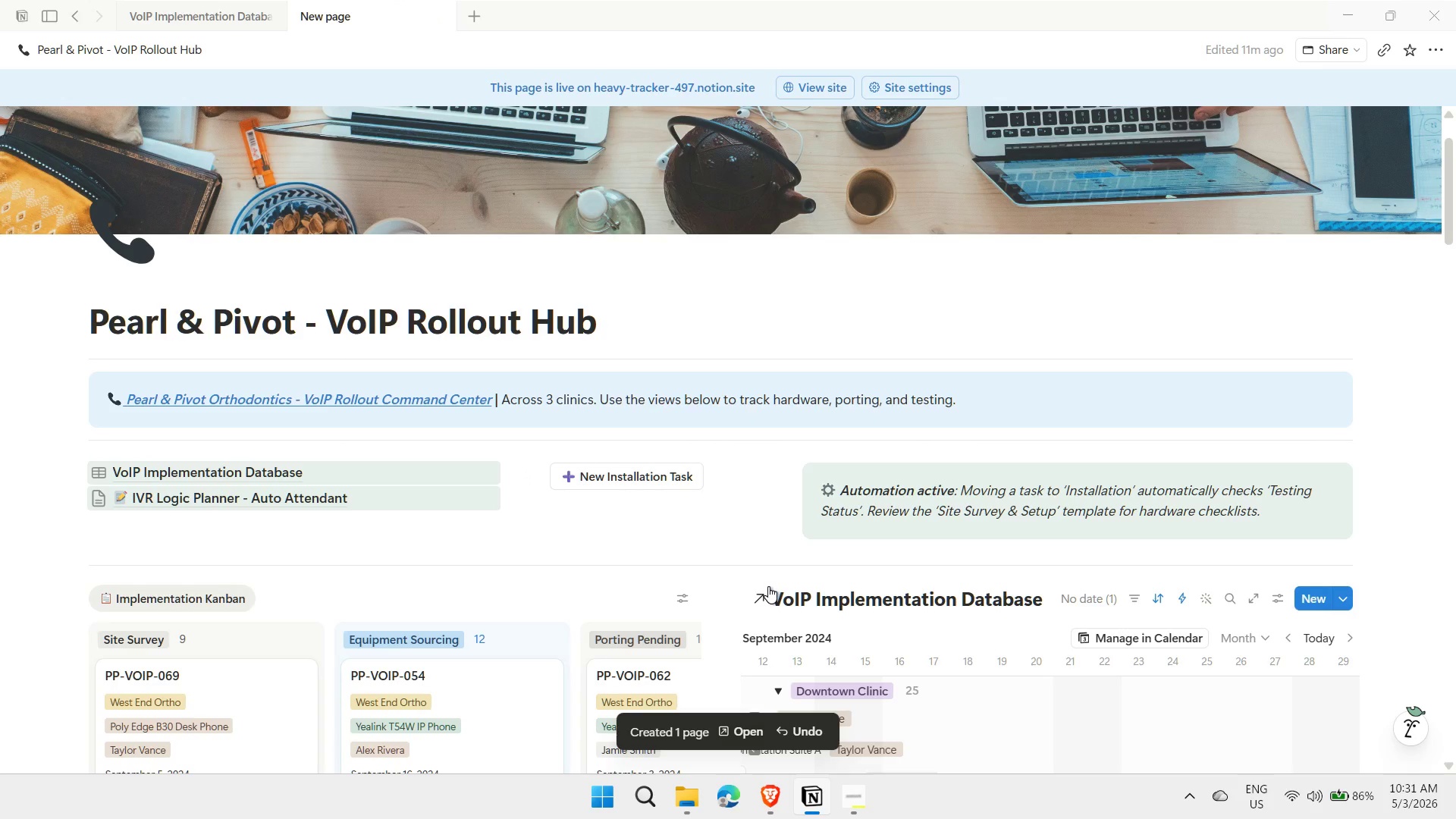 
type(pp-vI)
key(Backspace)
type(Oip)
 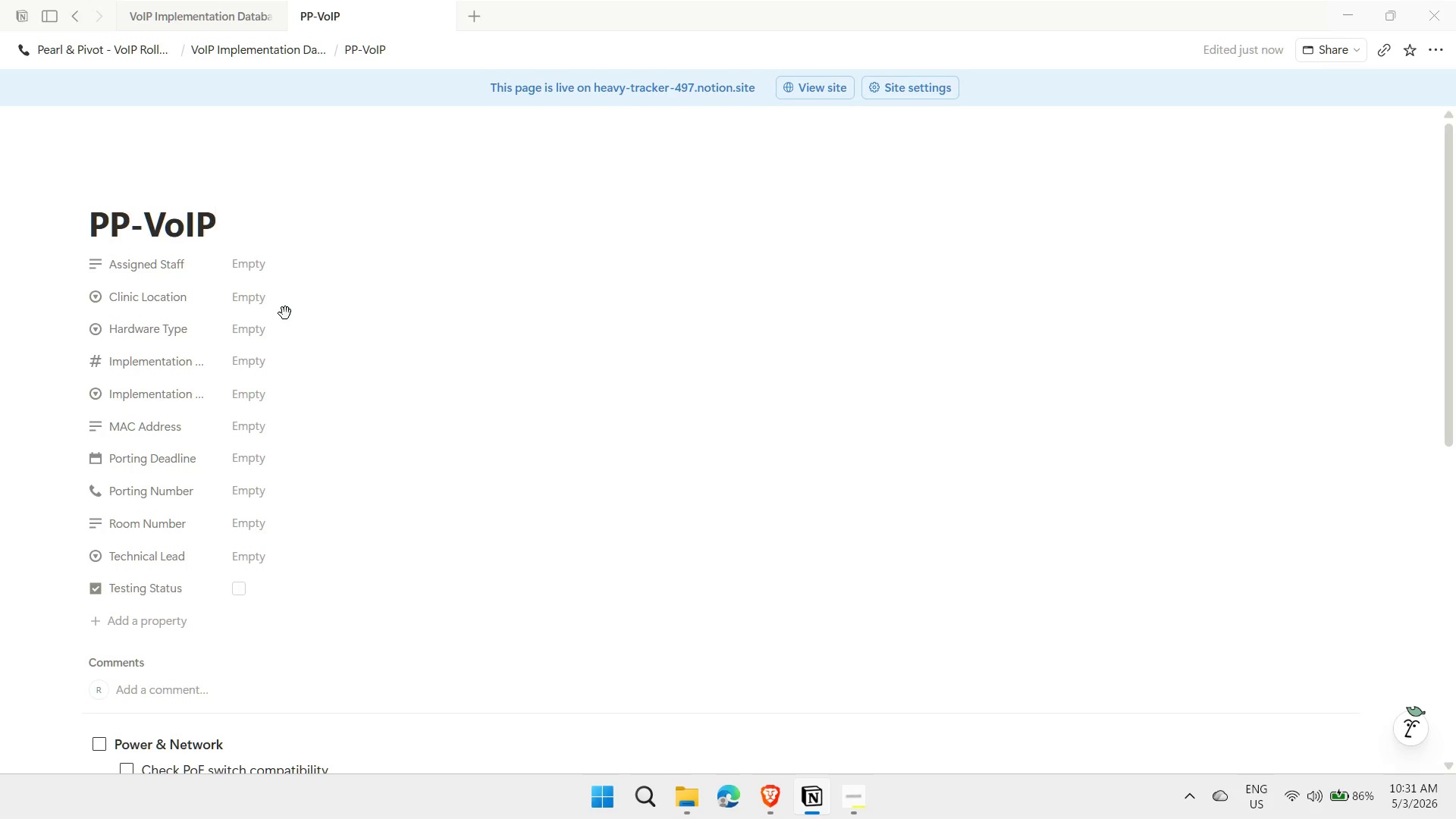 
wait(5.05)
 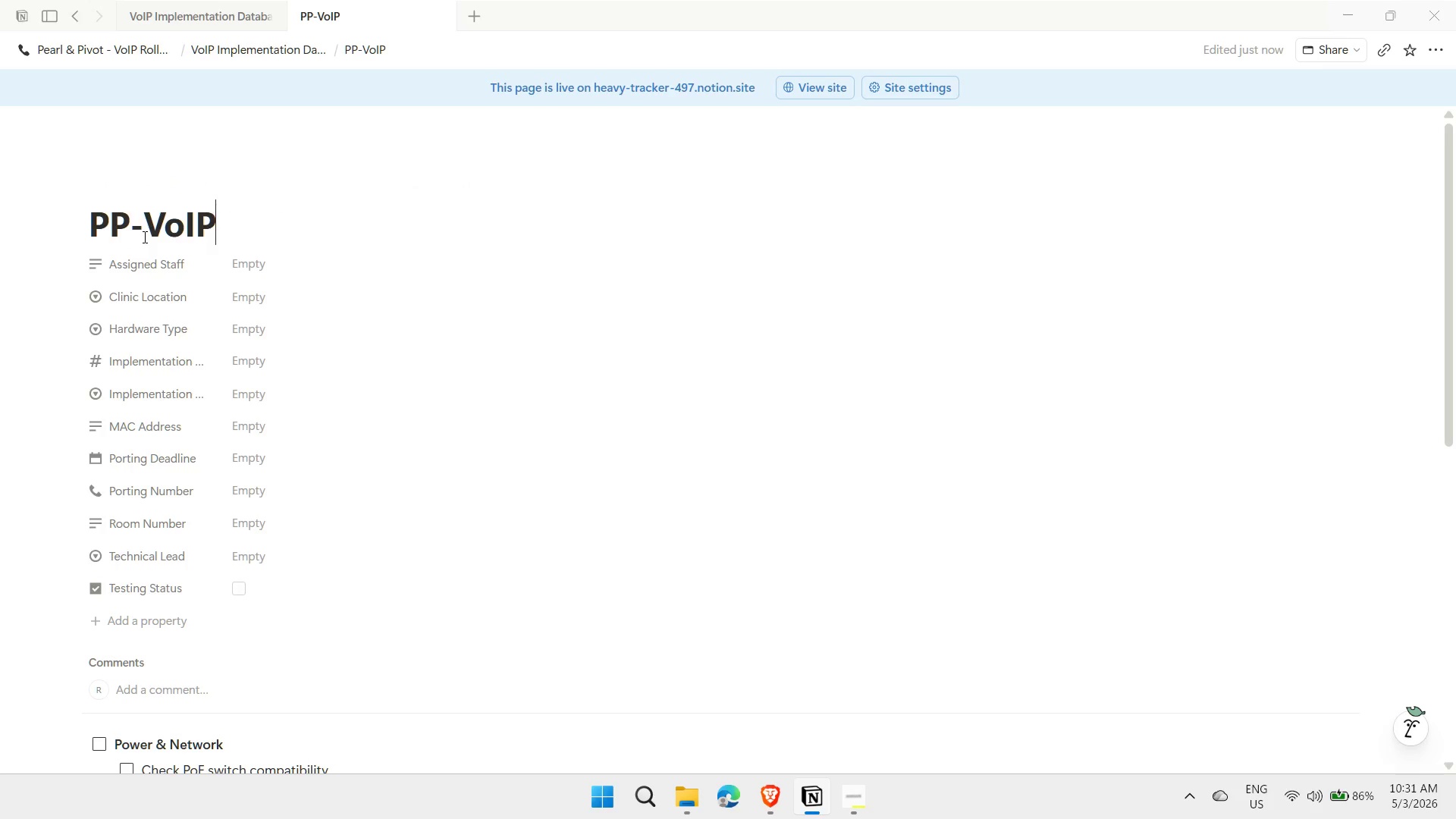 
left_click([252, 301])
 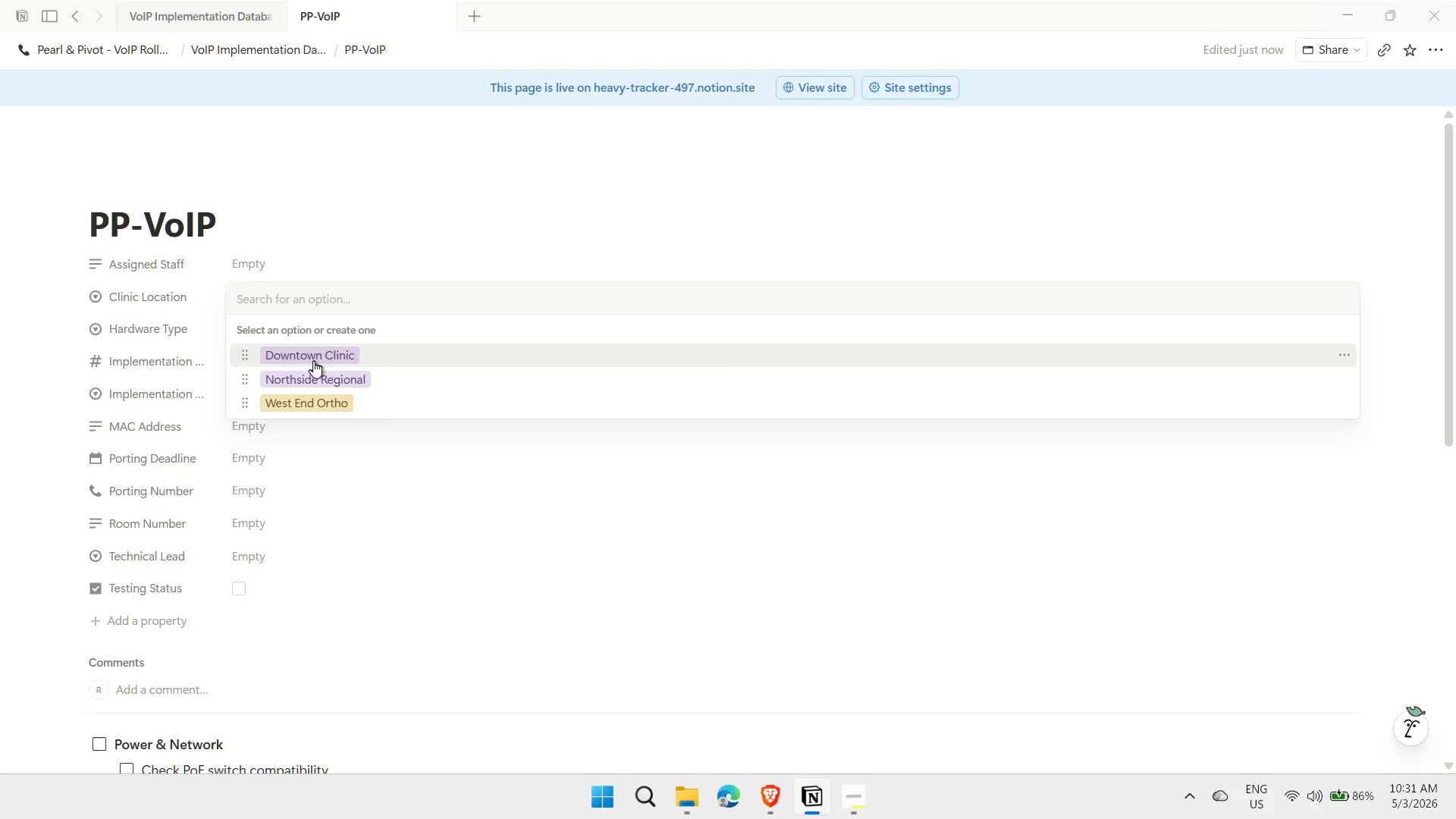 
left_click([314, 358])
 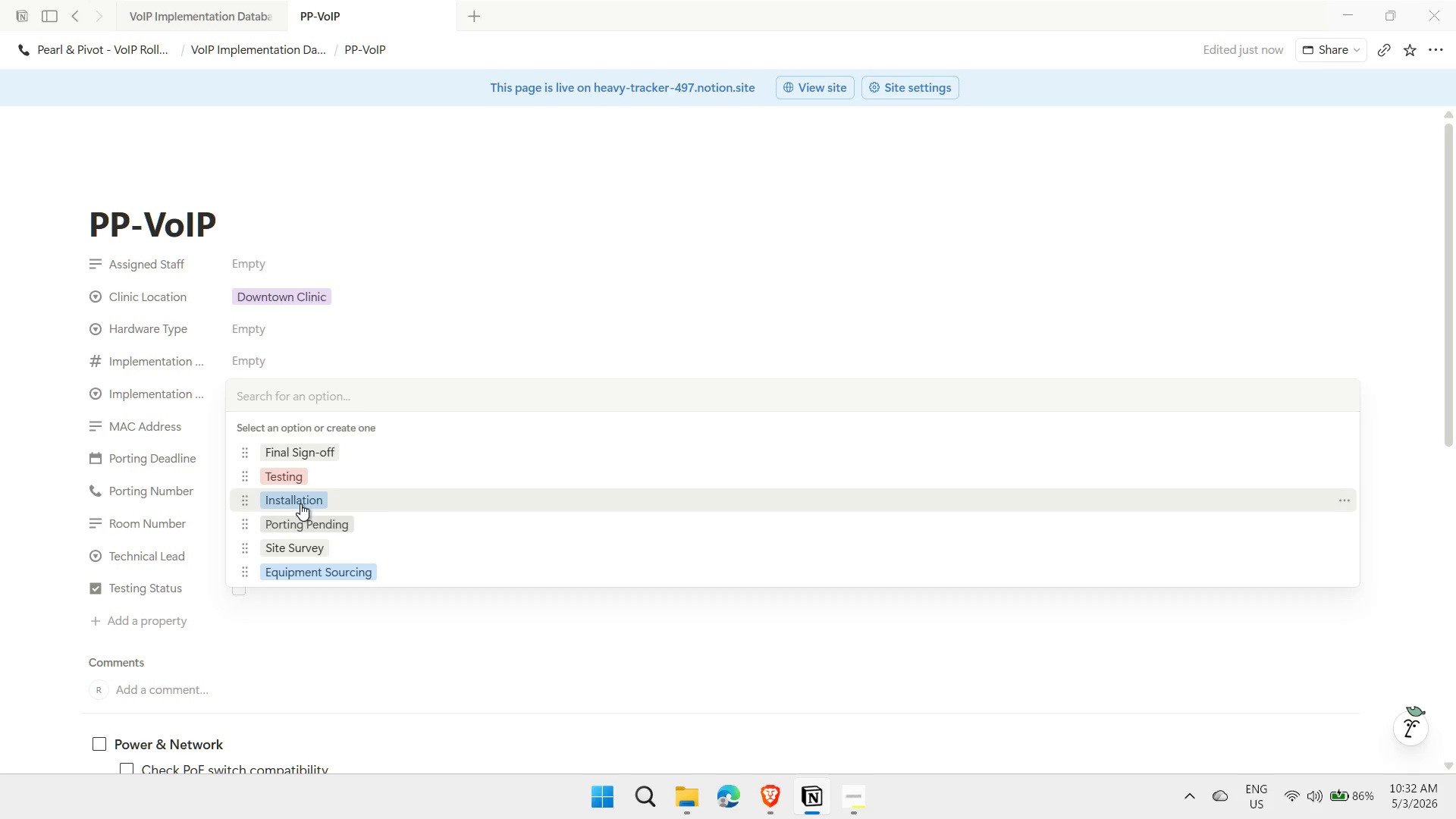 
wait(7.09)
 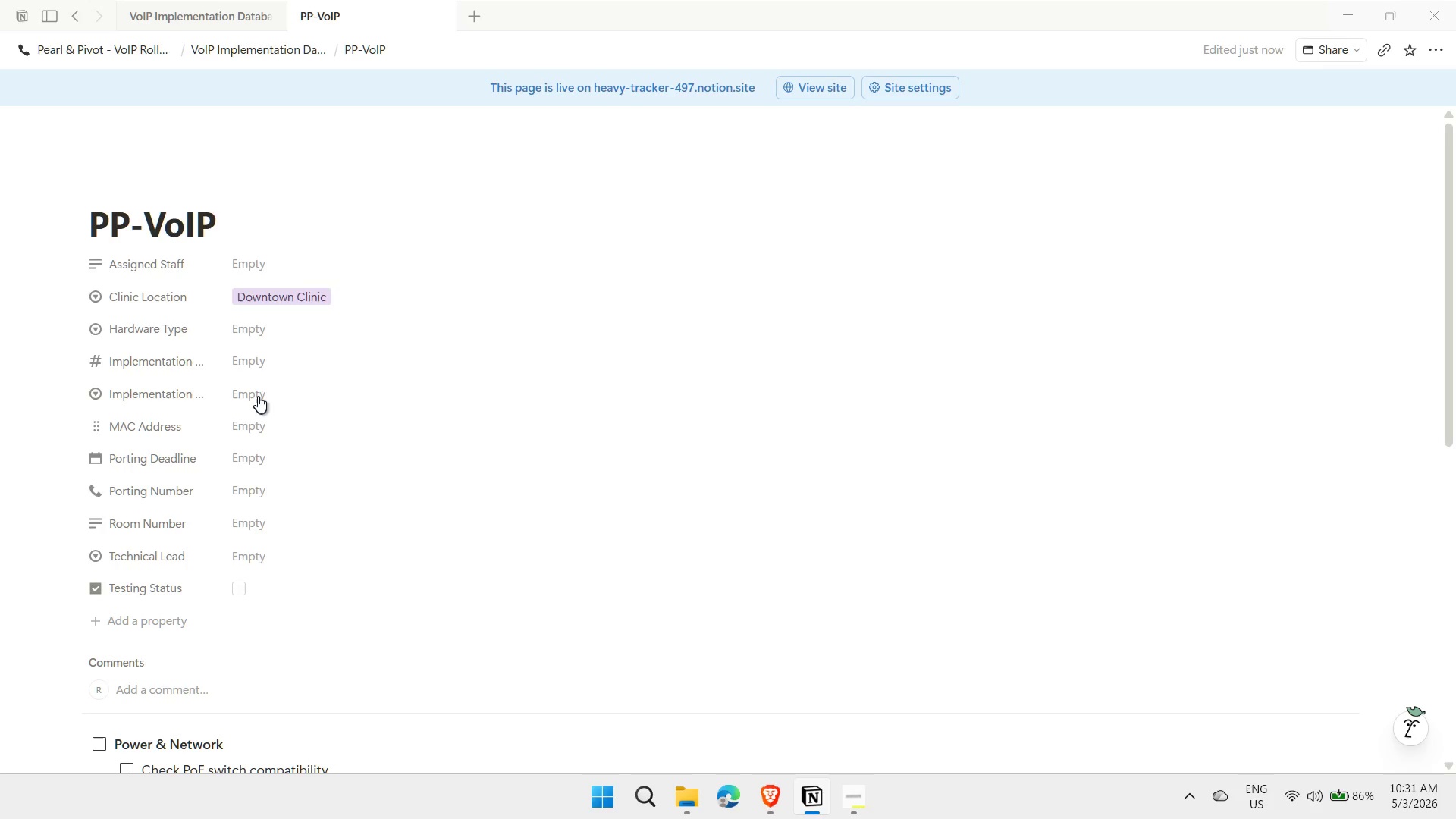 
left_click([279, 554])
 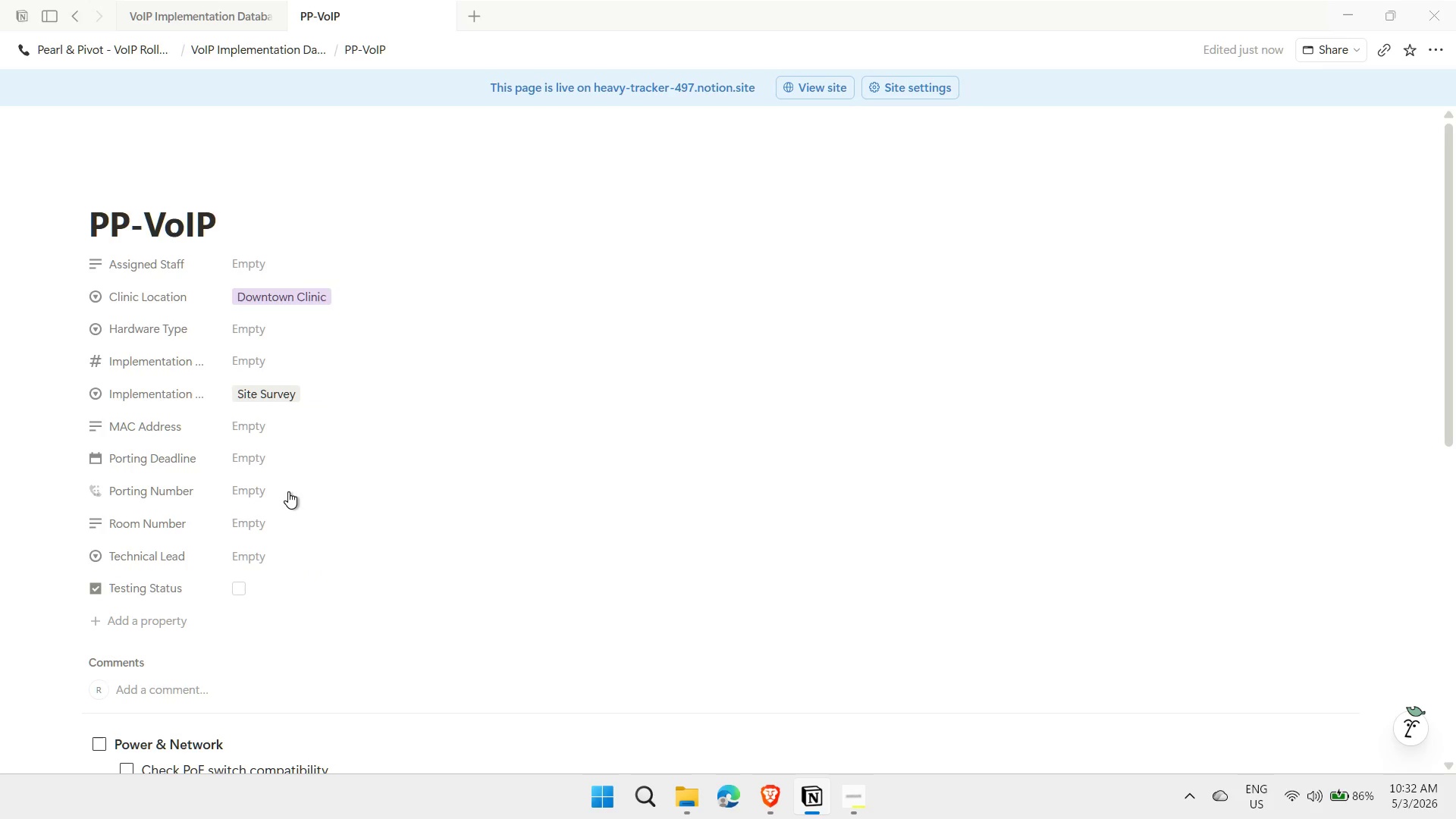 
scroll: coordinate [287, 472], scroll_direction: down, amount: 4.0
 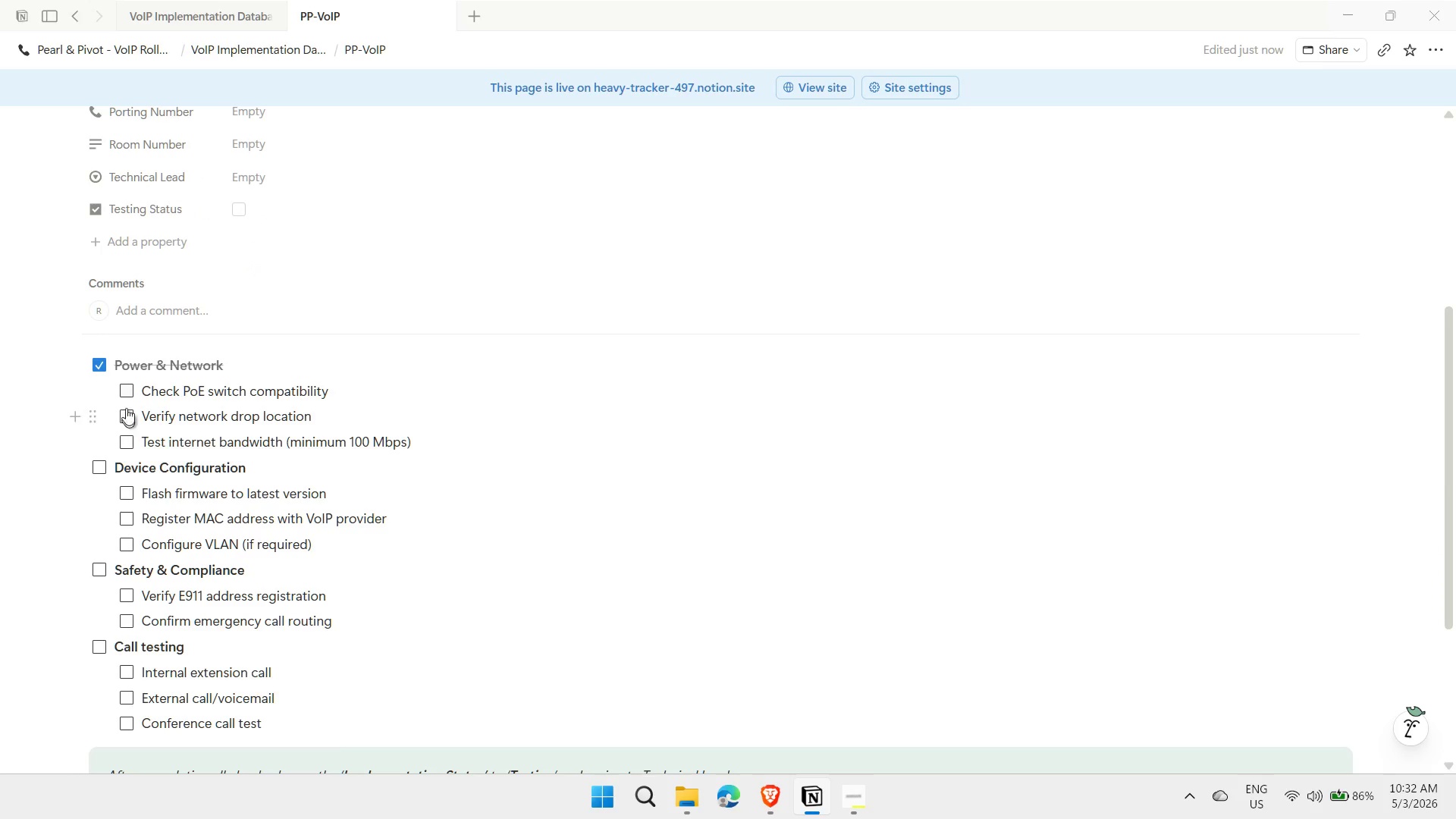 
double_click([128, 440])
 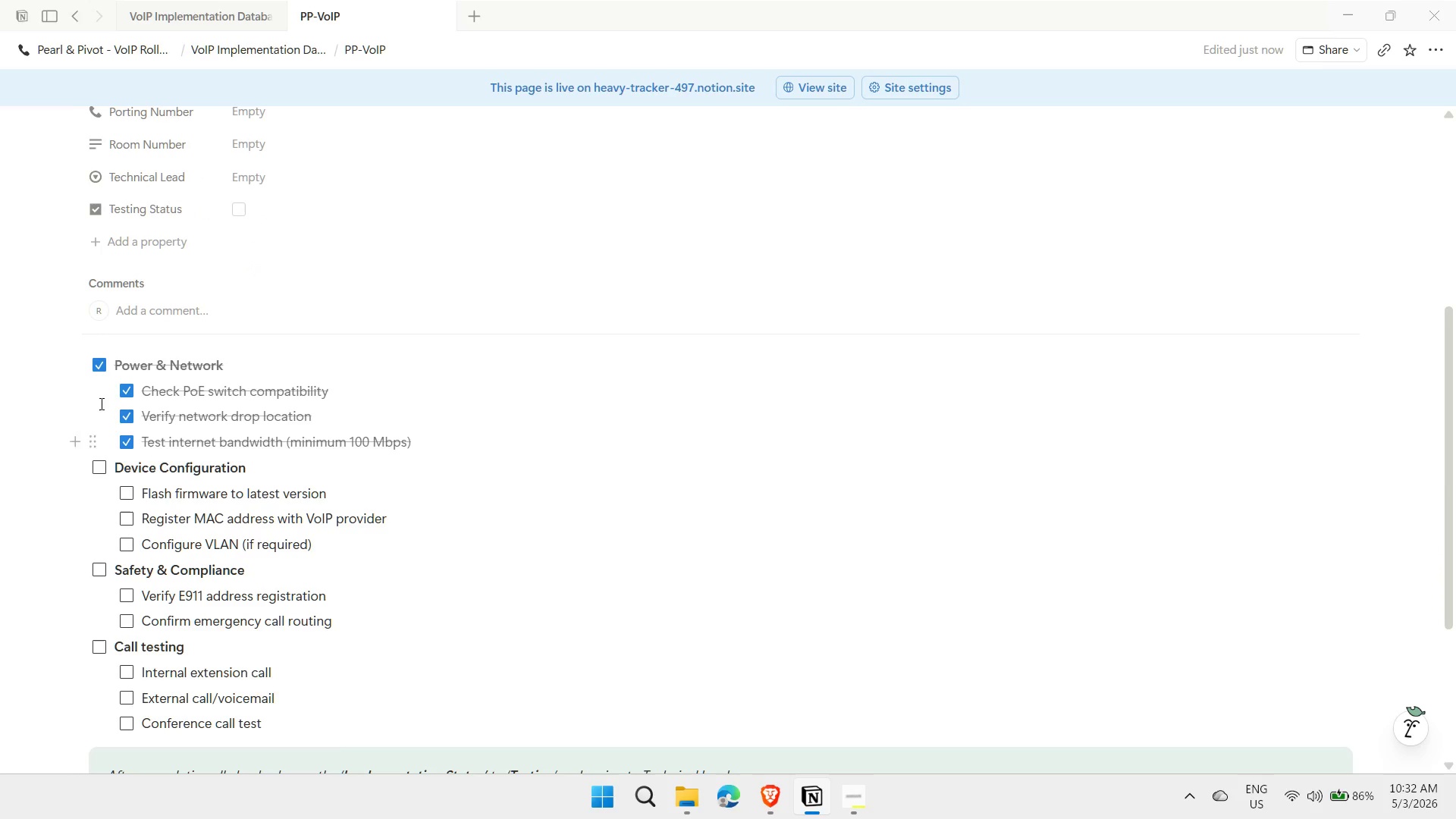 
scroll: coordinate [136, 419], scroll_direction: down, amount: 1.0
 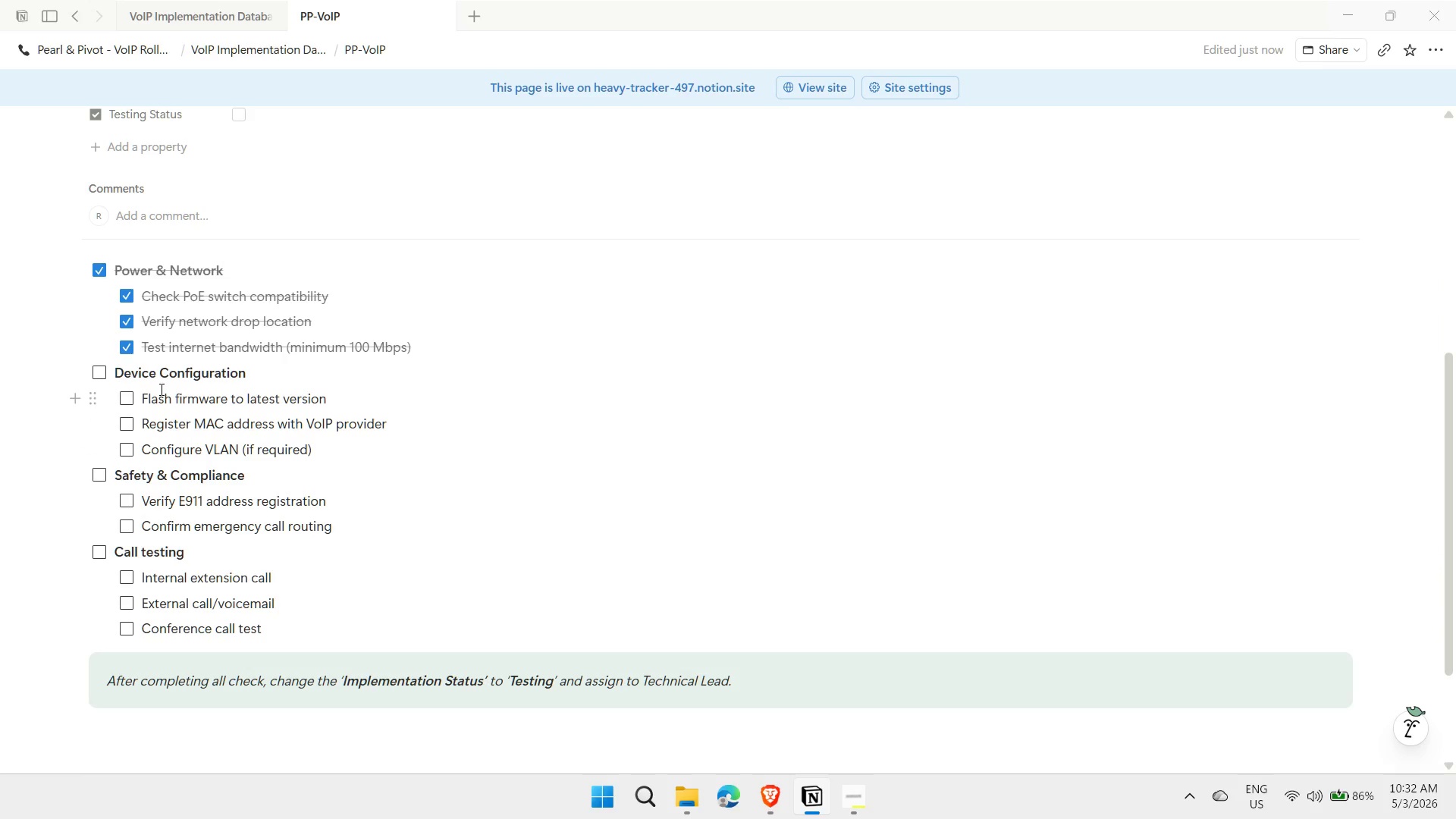 
left_click([94, 375])
 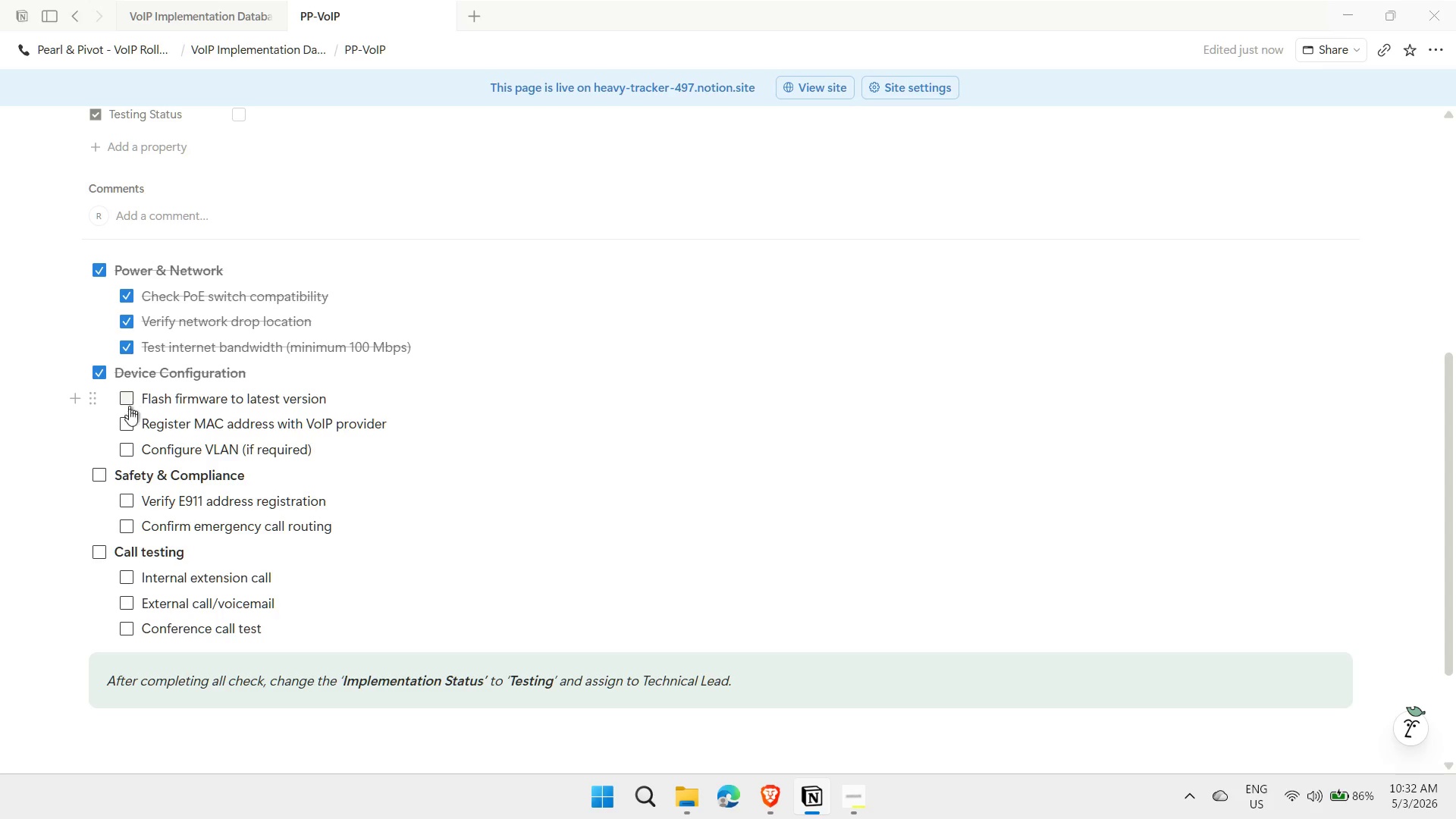 
double_click([124, 425])
 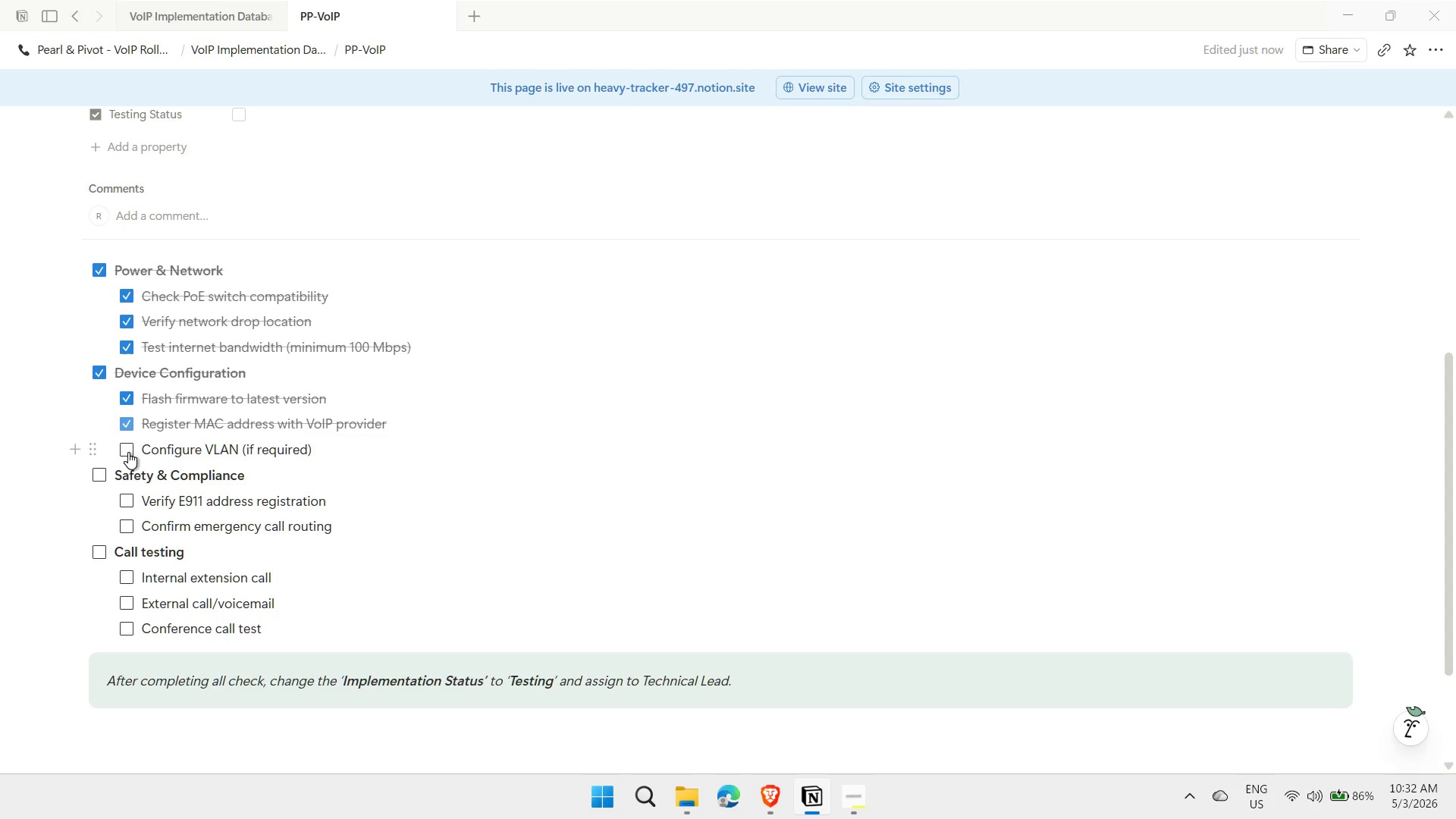 
triple_click([128, 452])
 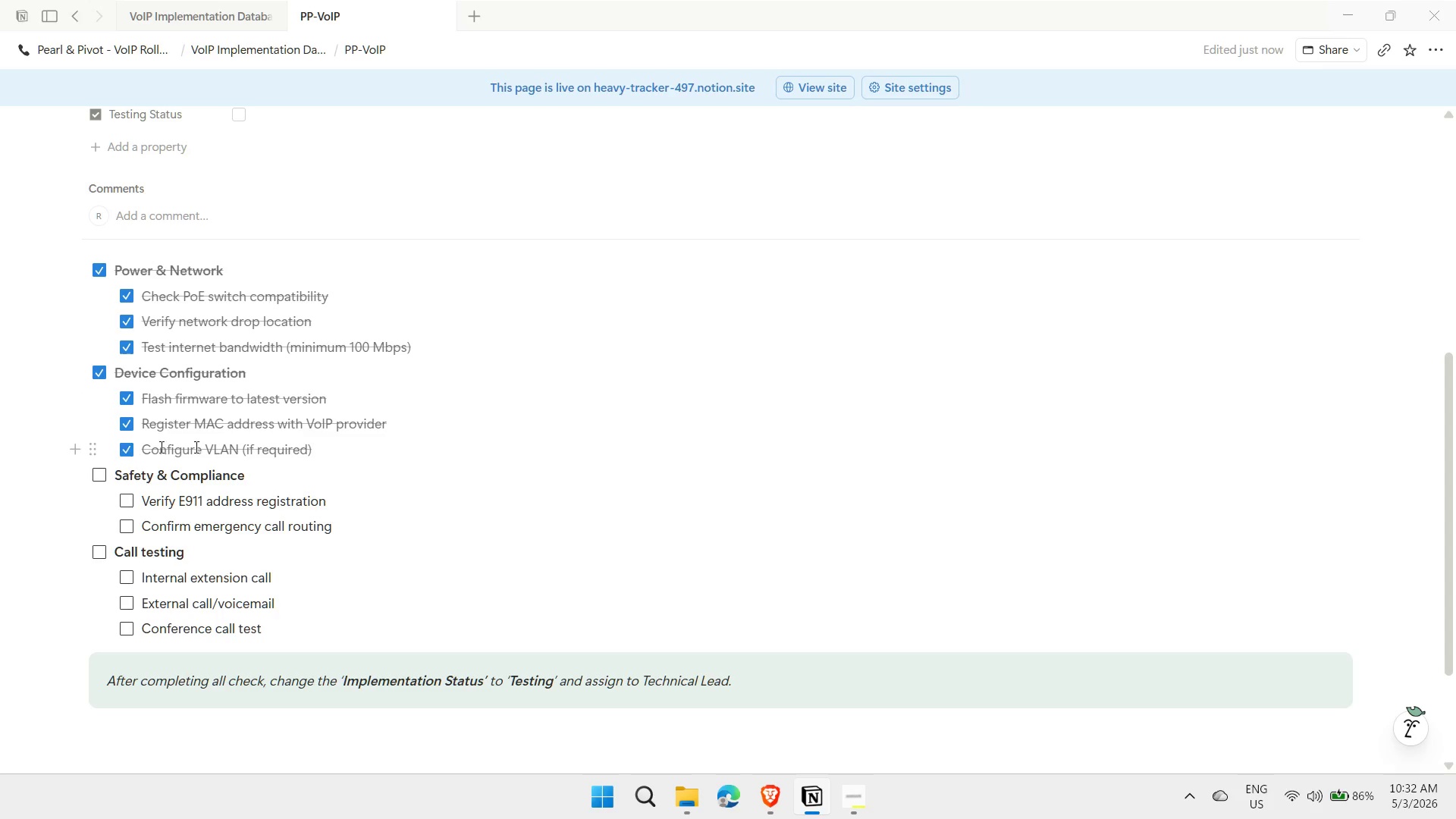 
left_click([760, 543])
 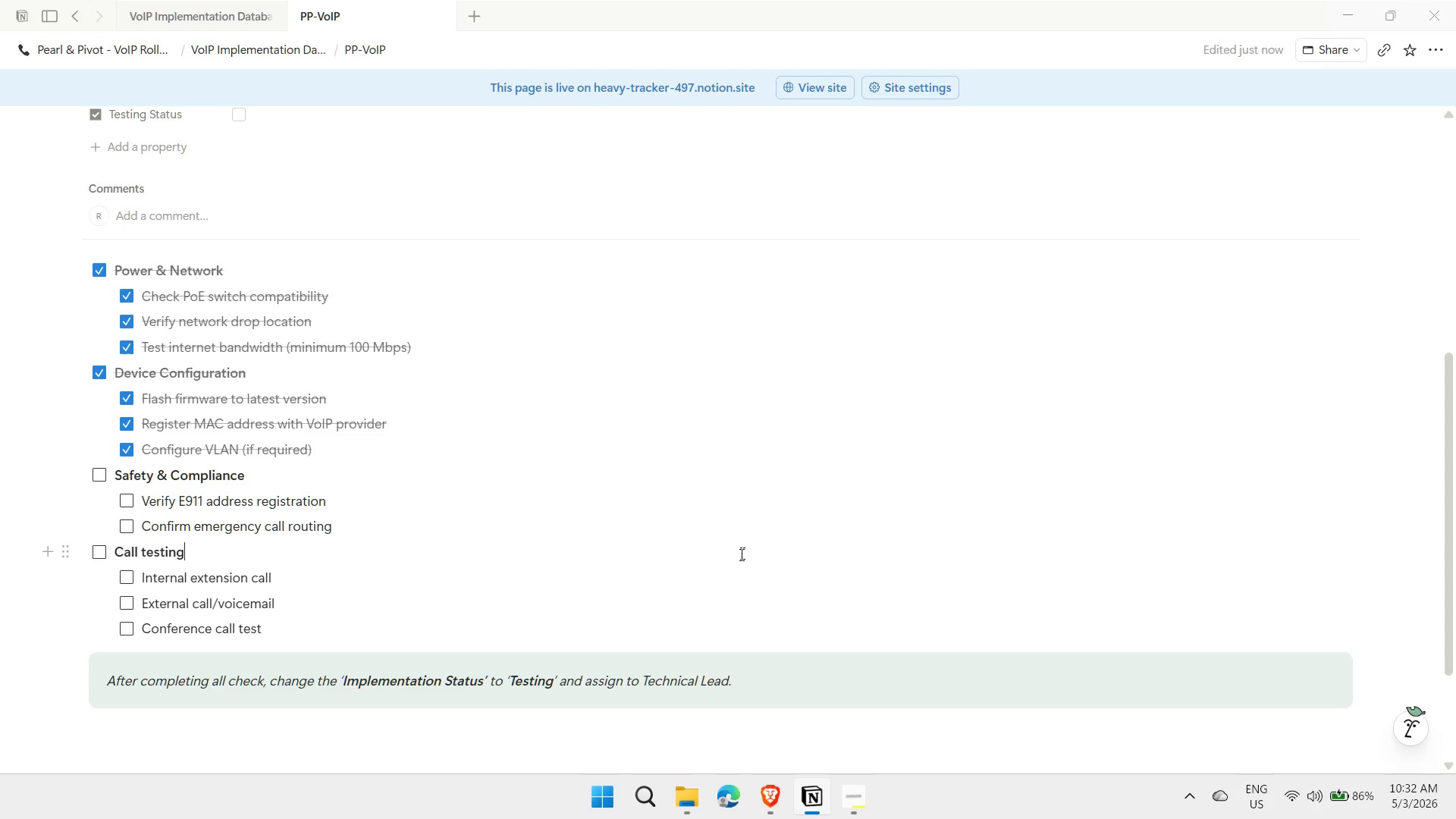 
left_click([689, 653])
 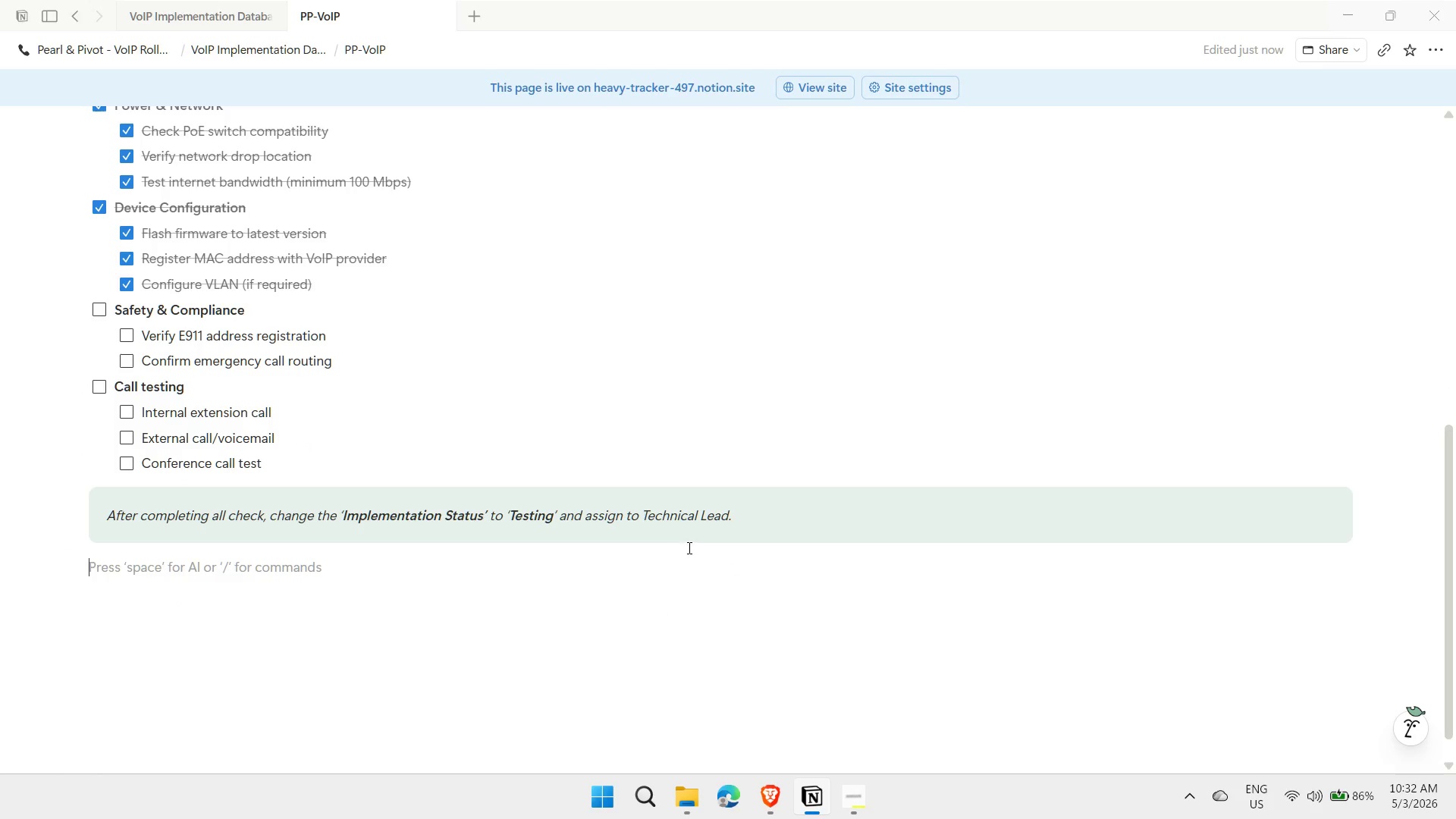 
scroll: coordinate [734, 569], scroll_direction: down, amount: 4.0
 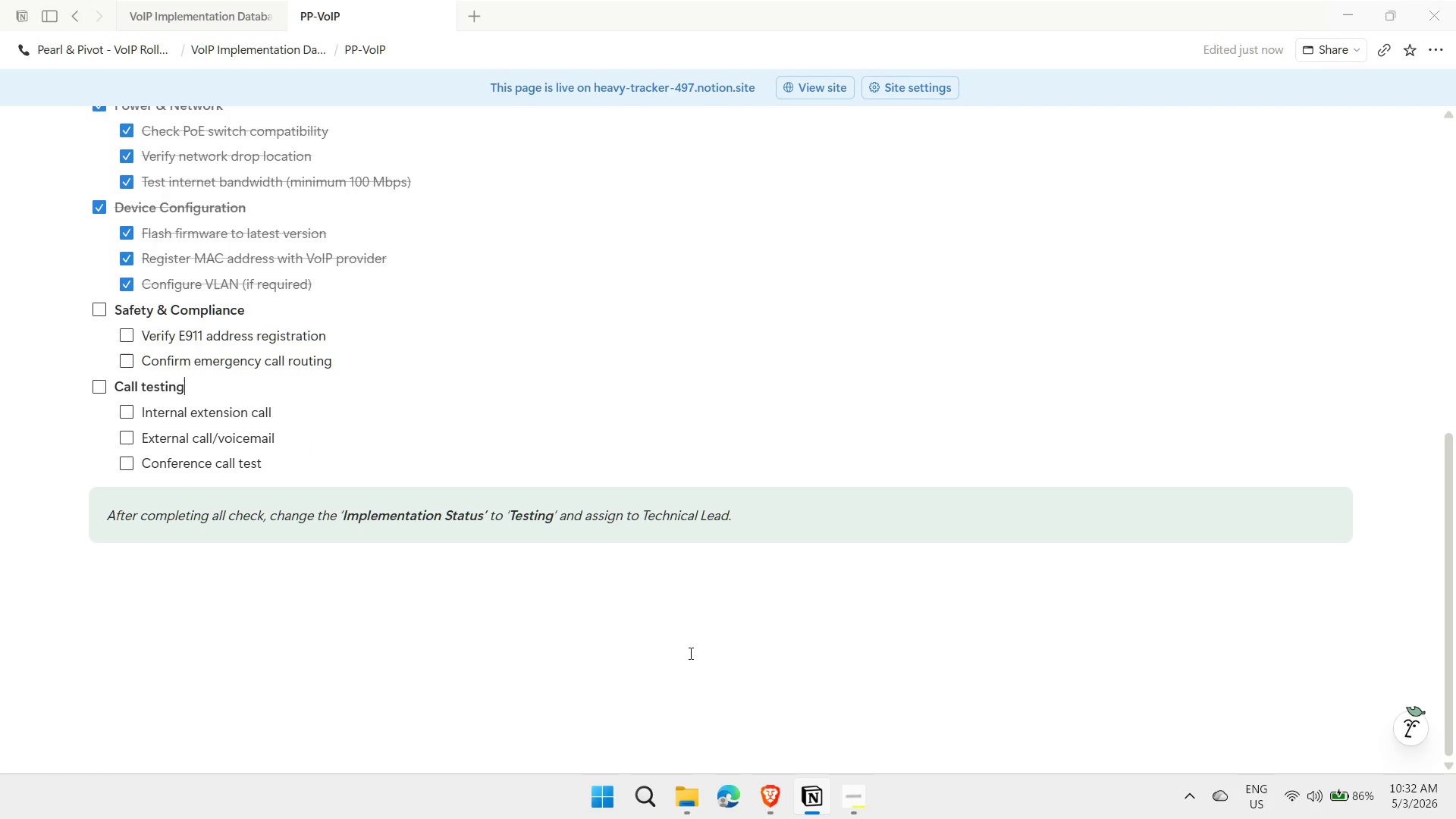 
scroll: coordinate [675, 541], scroll_direction: up, amount: 11.0
 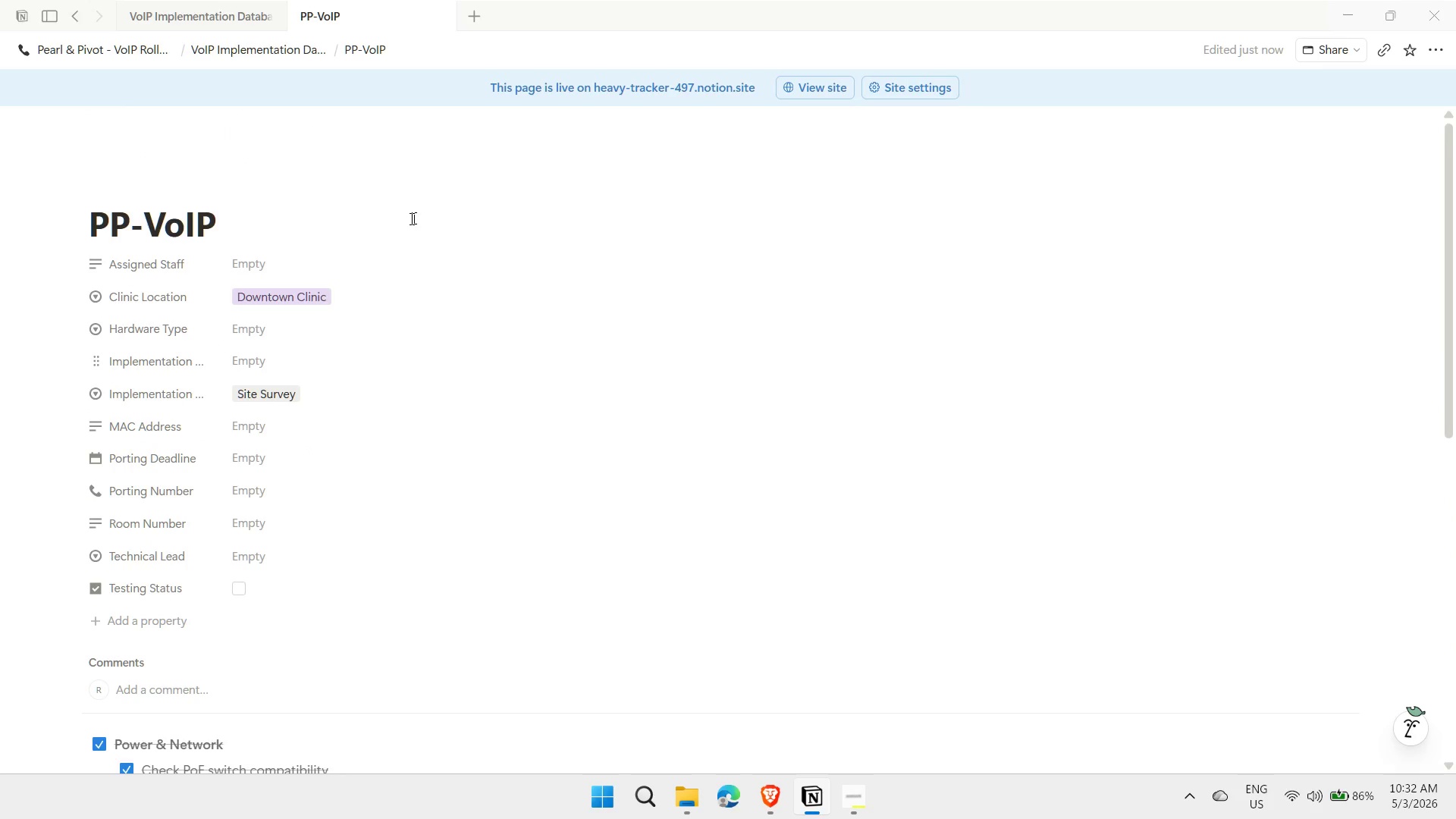 
left_click([202, 17])
 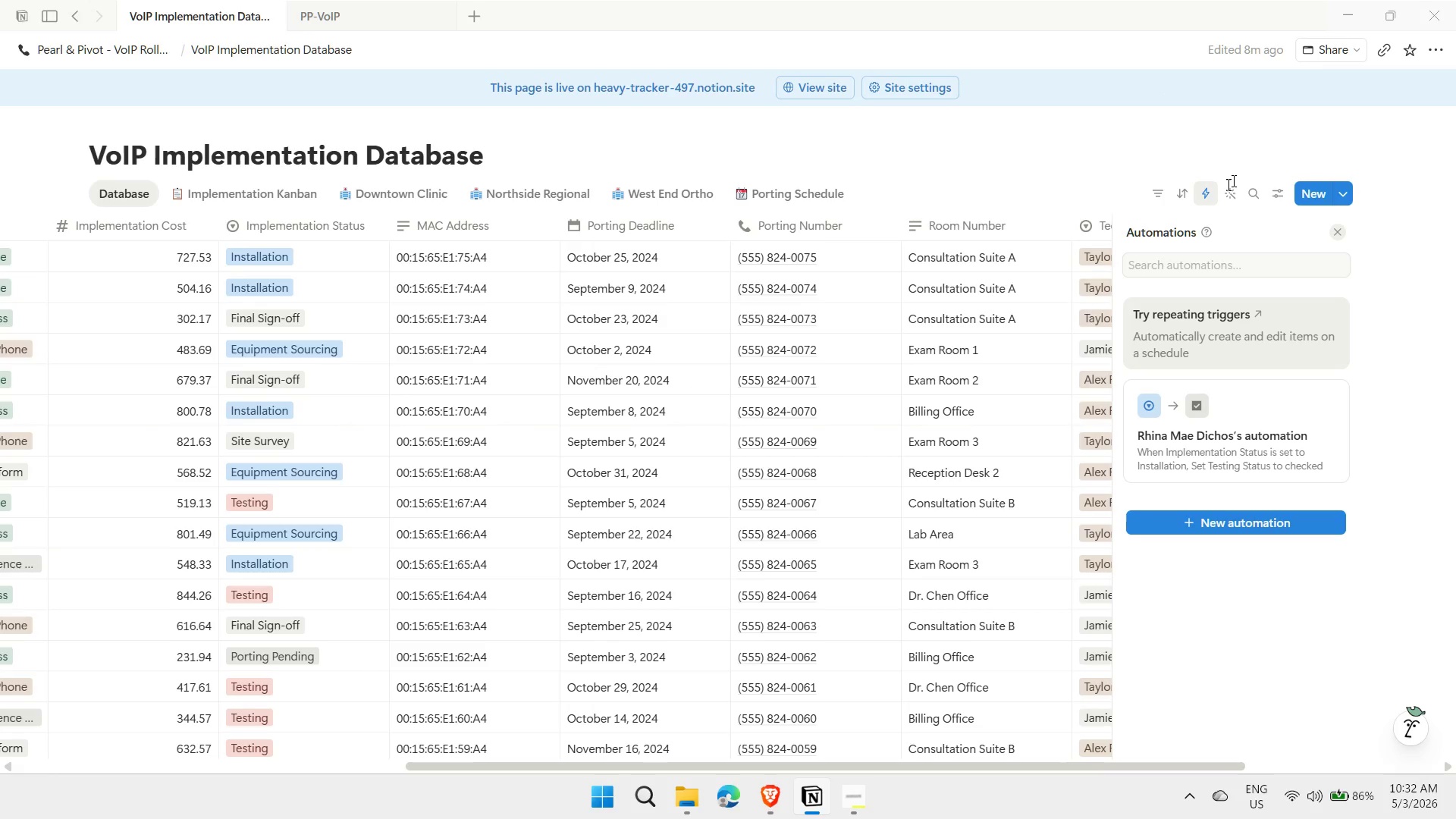 
left_click([972, 165])
 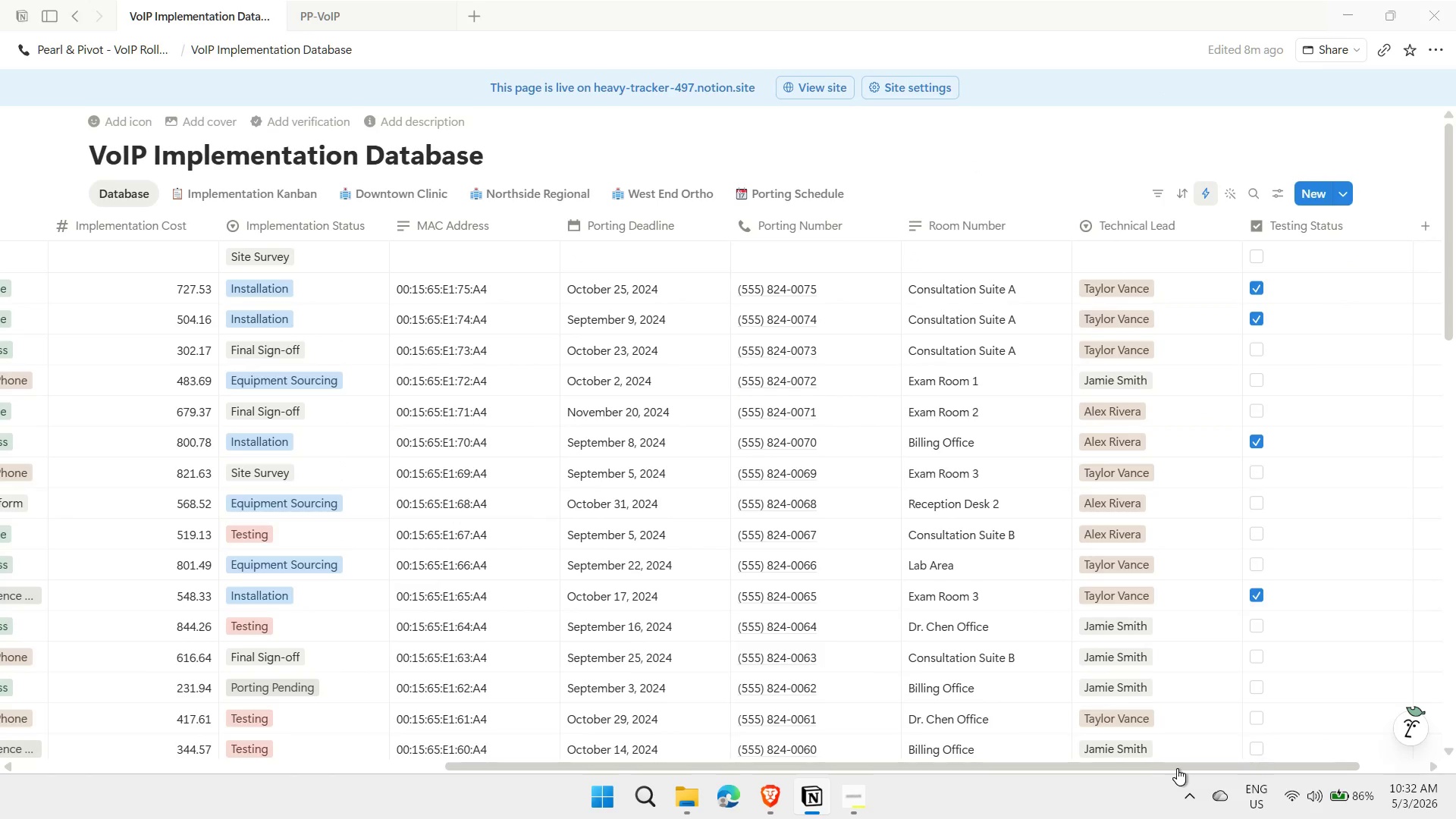 
left_click_drag(start_coordinate=[1178, 767], to_coordinate=[730, 777])
 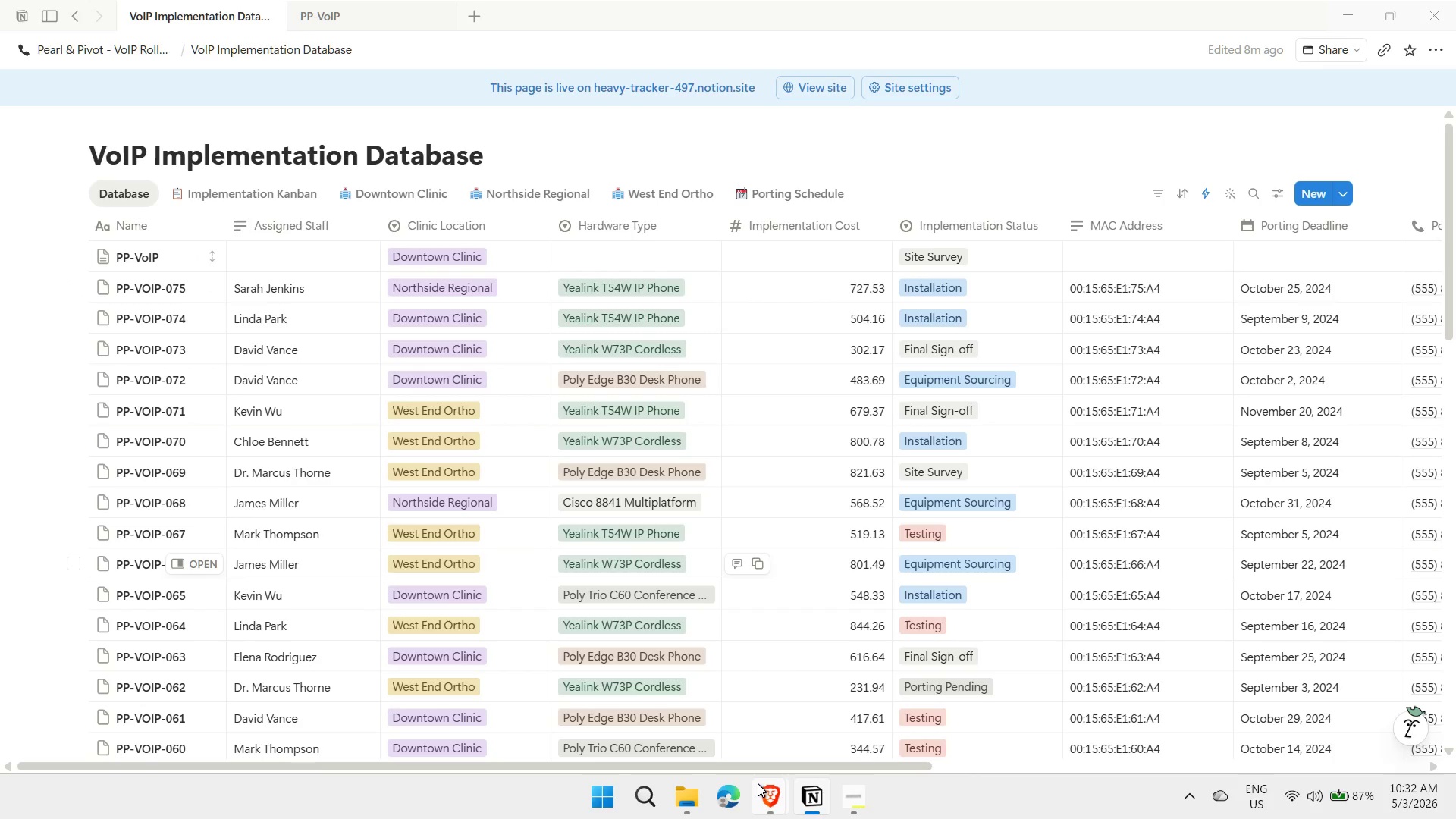 
left_click_drag(start_coordinate=[761, 762], to_coordinate=[800, 760])
 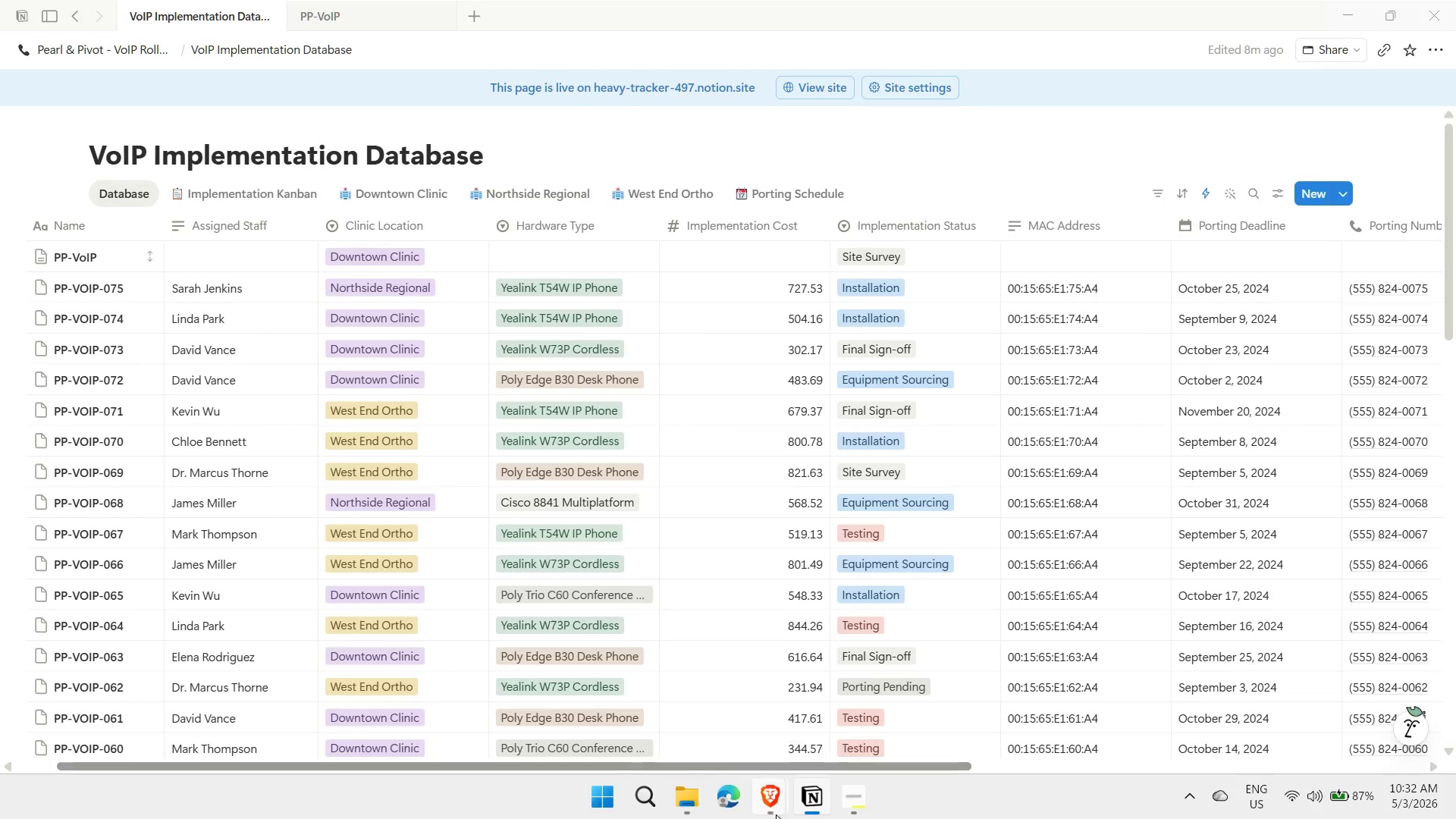 
left_click([774, 814])
 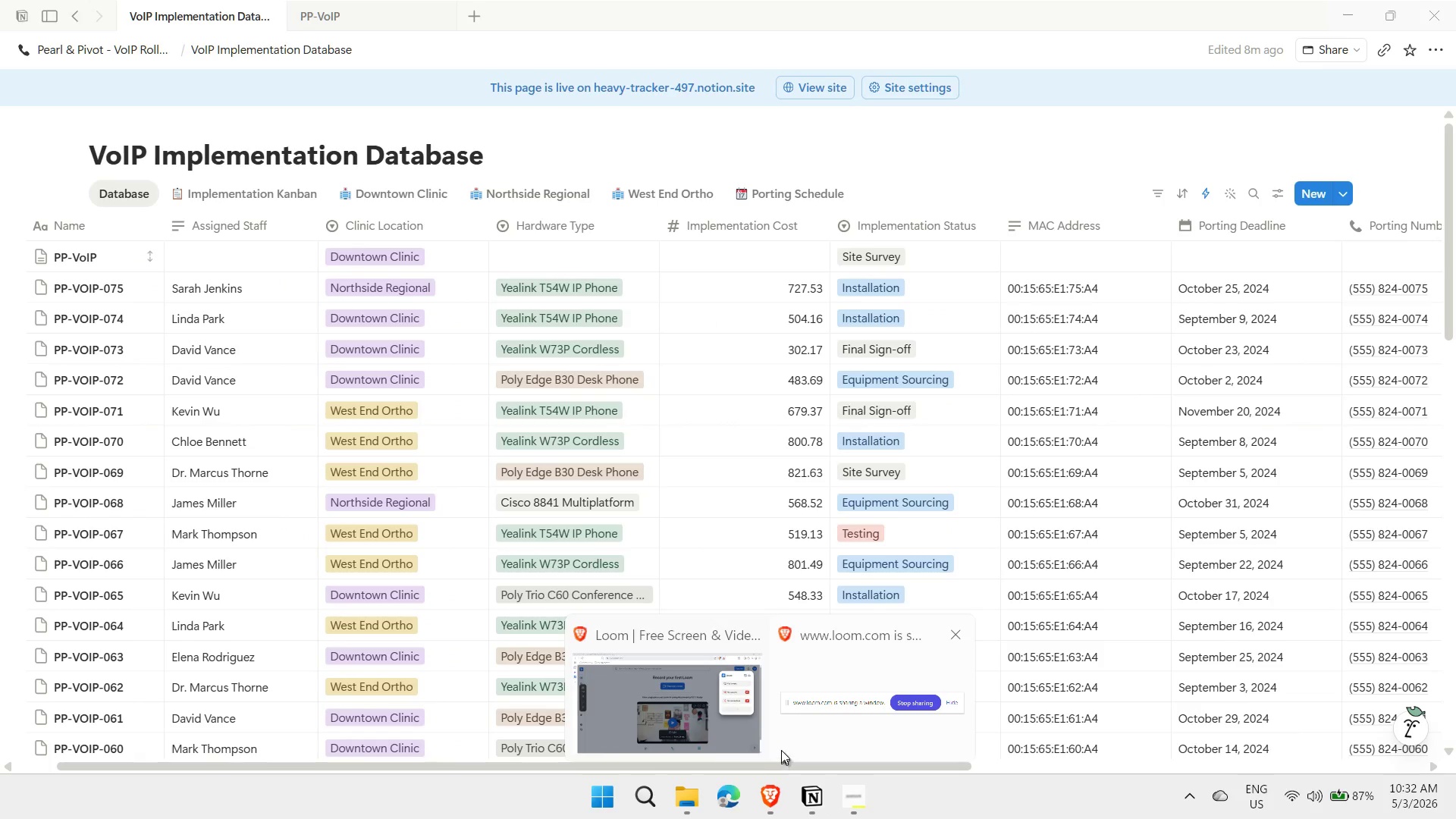 
left_click([703, 739])
 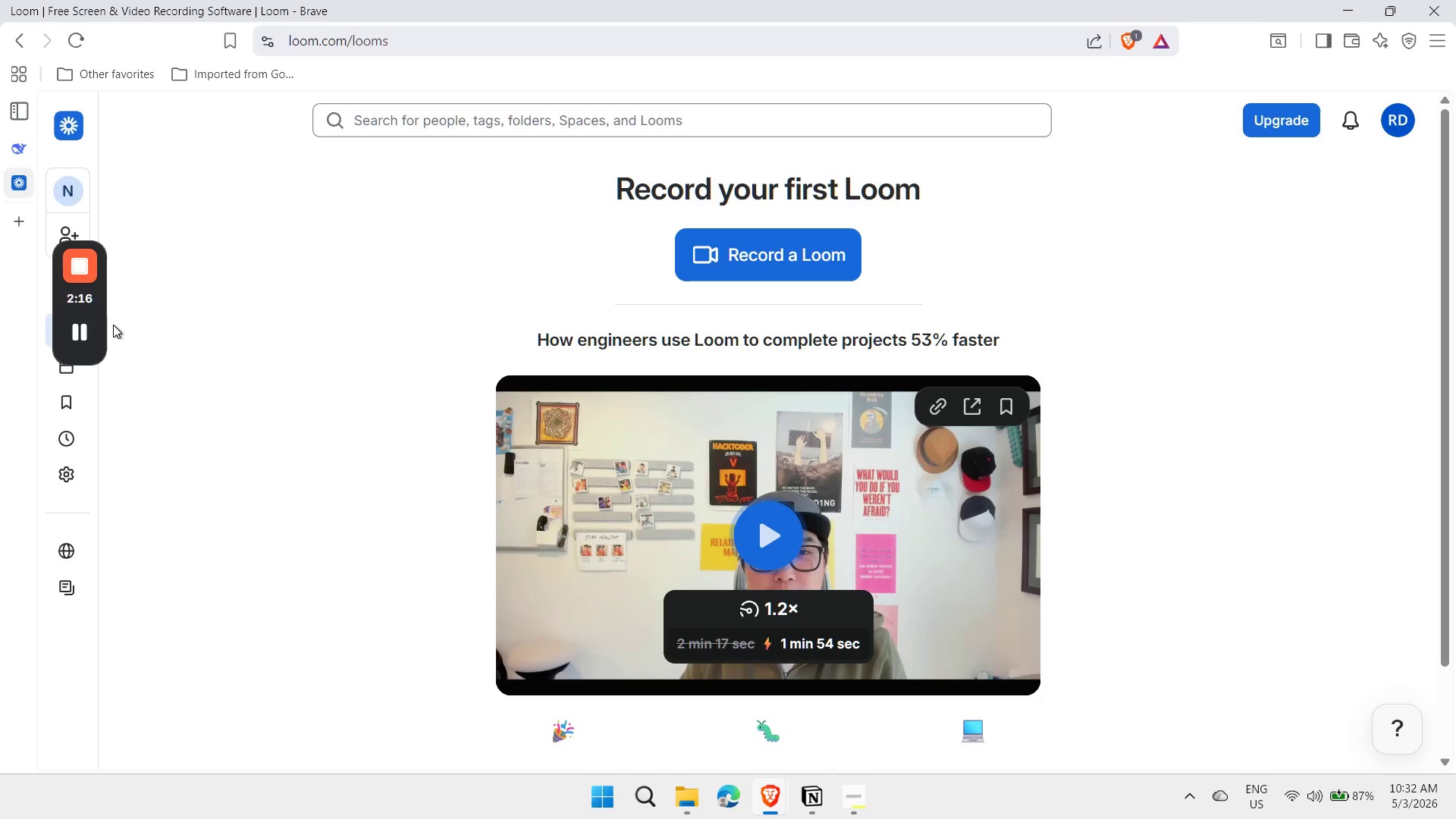 
left_click([80, 264])
 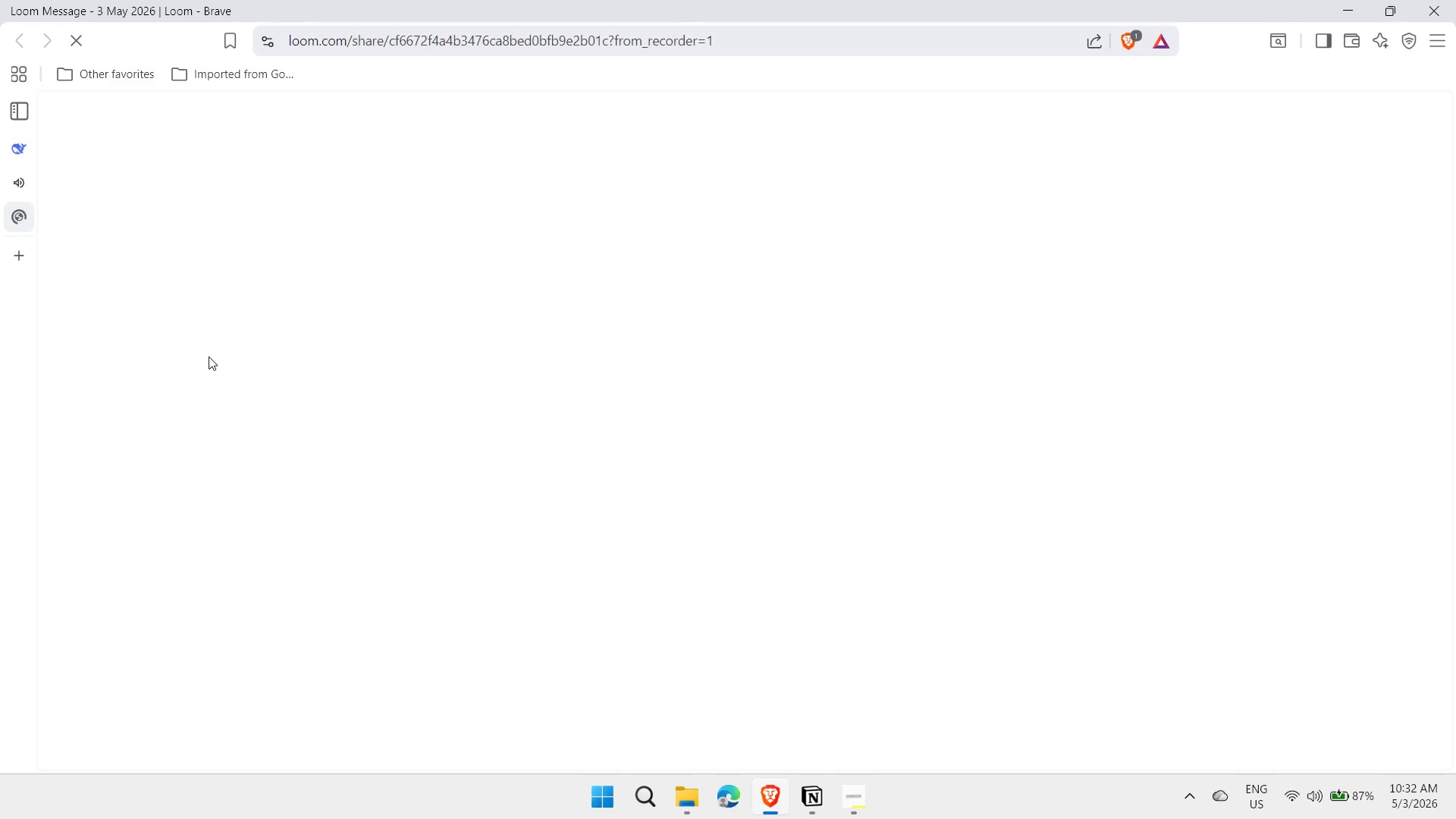 
wait(6.3)
 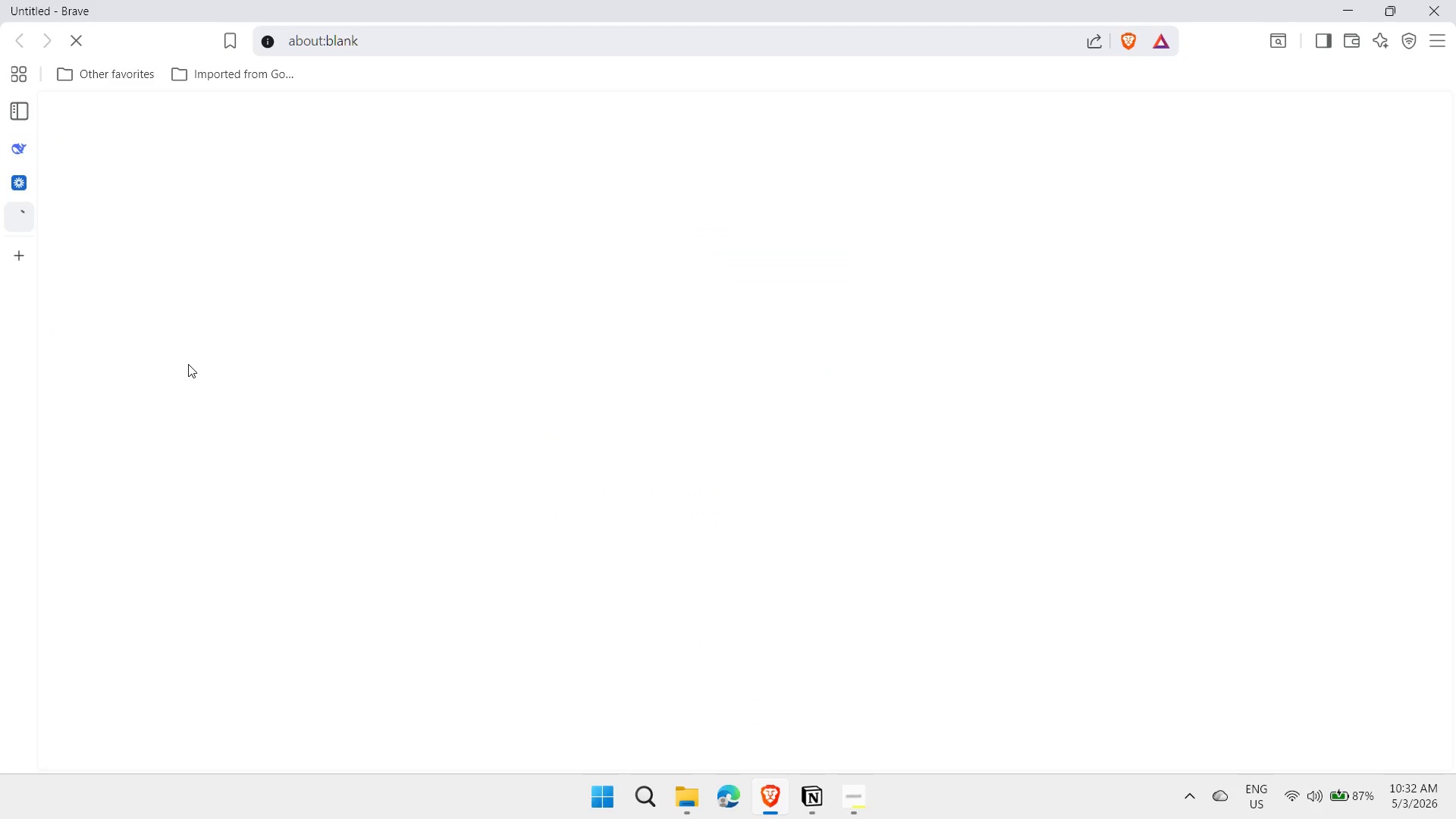 
left_click([111, 183])
 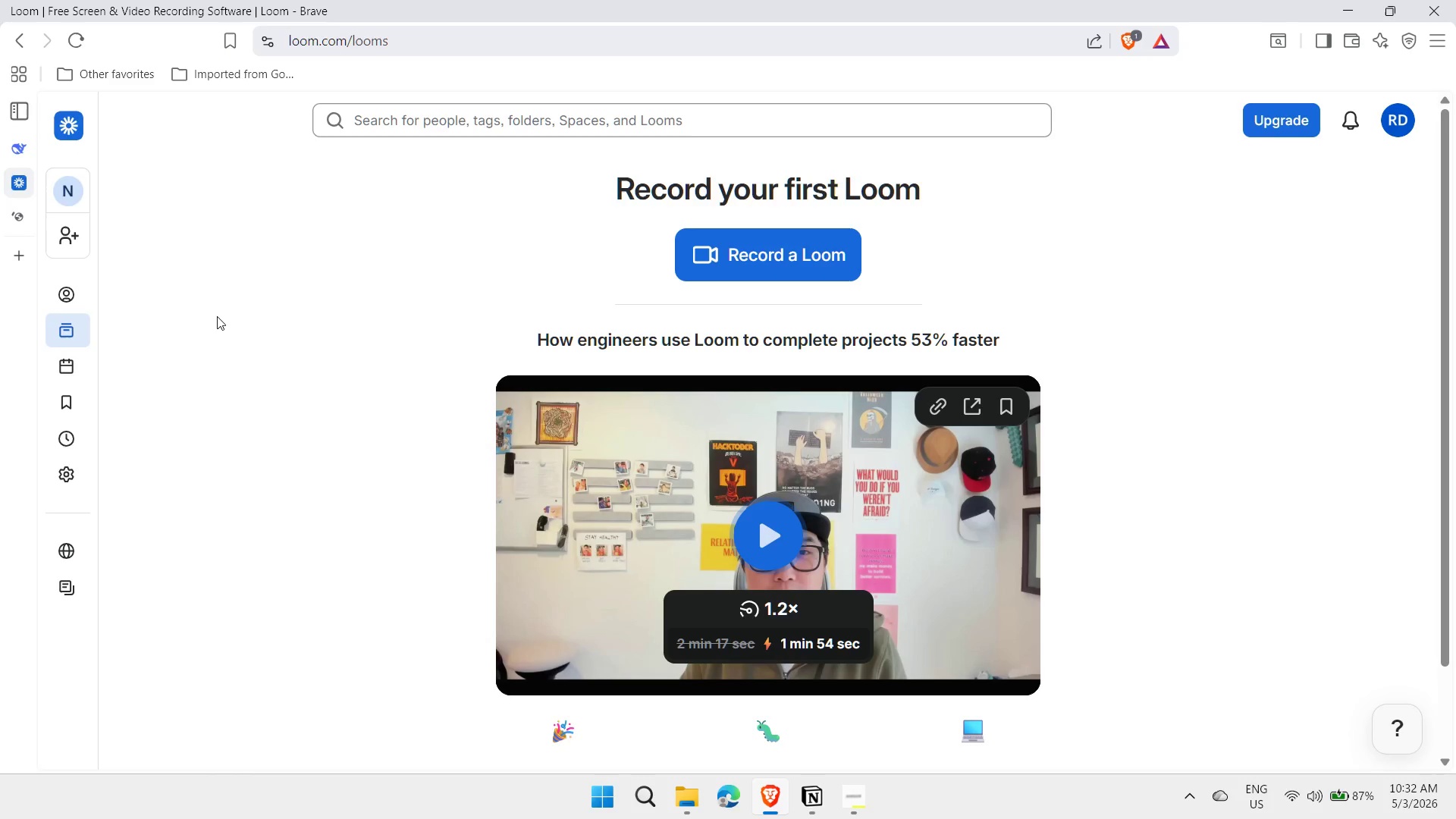 
scroll: coordinate [229, 299], scroll_direction: down, amount: 2.0
 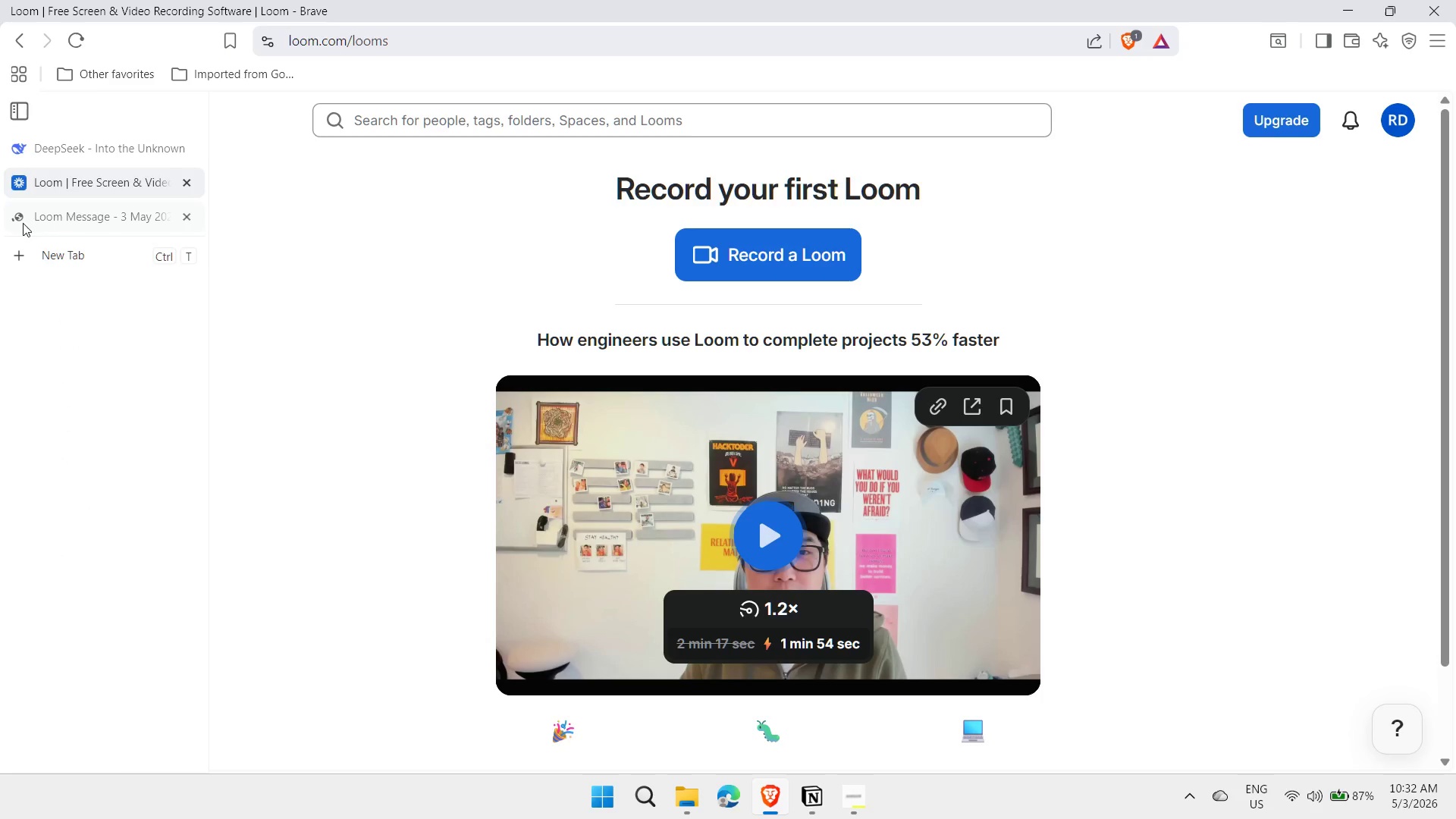 